 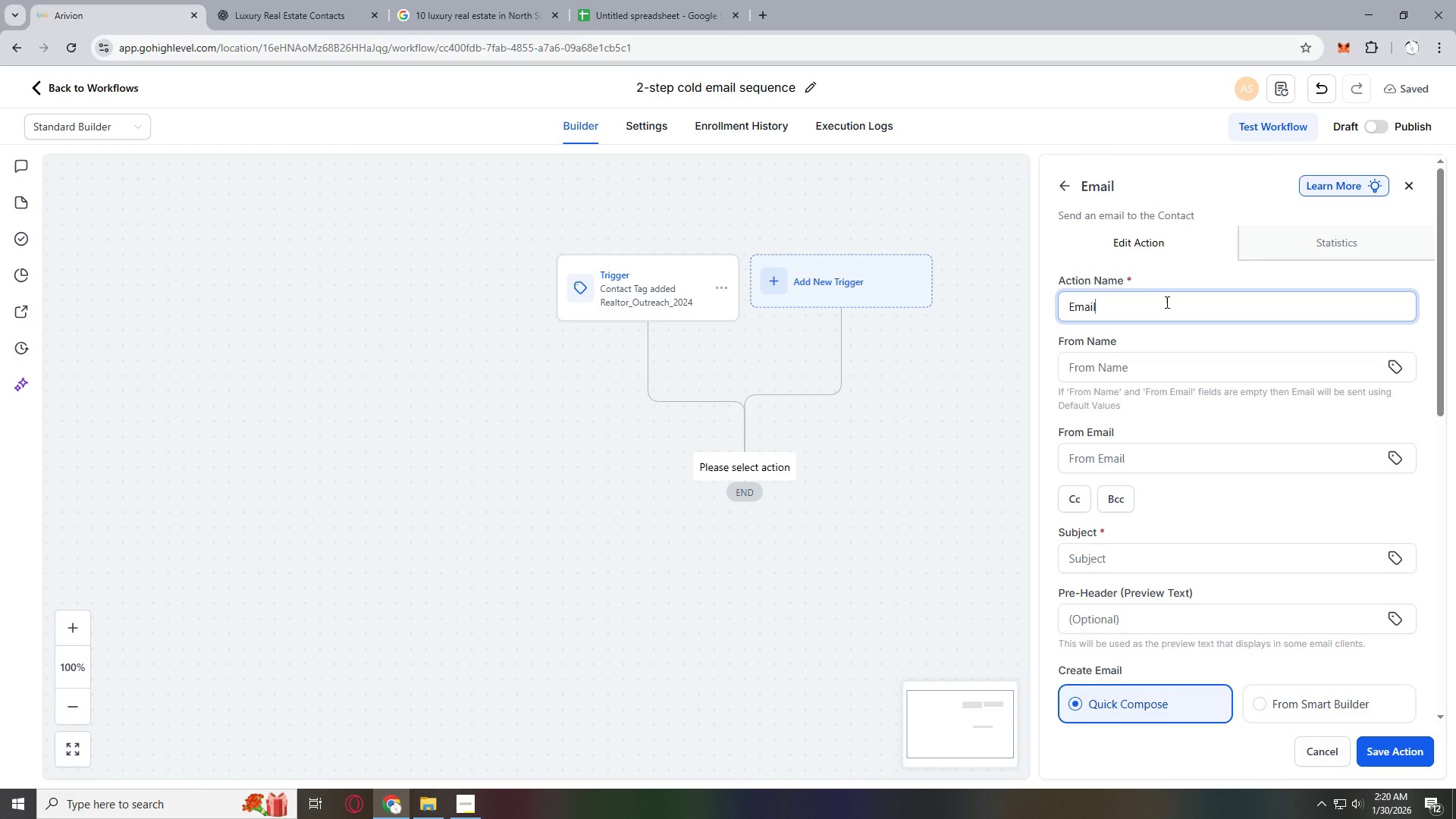 
left_click([1166, 302])
 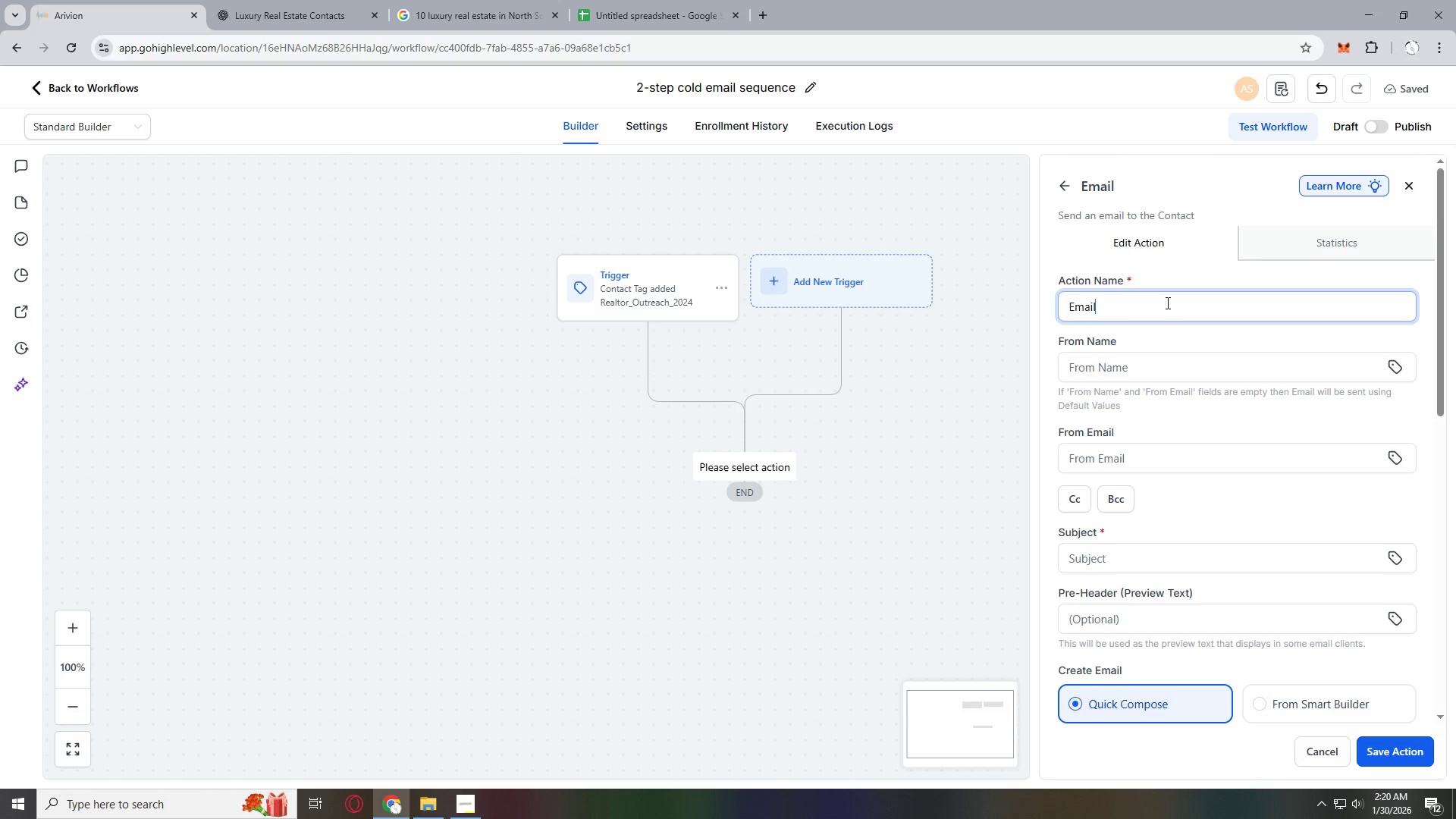 
key(Space)
 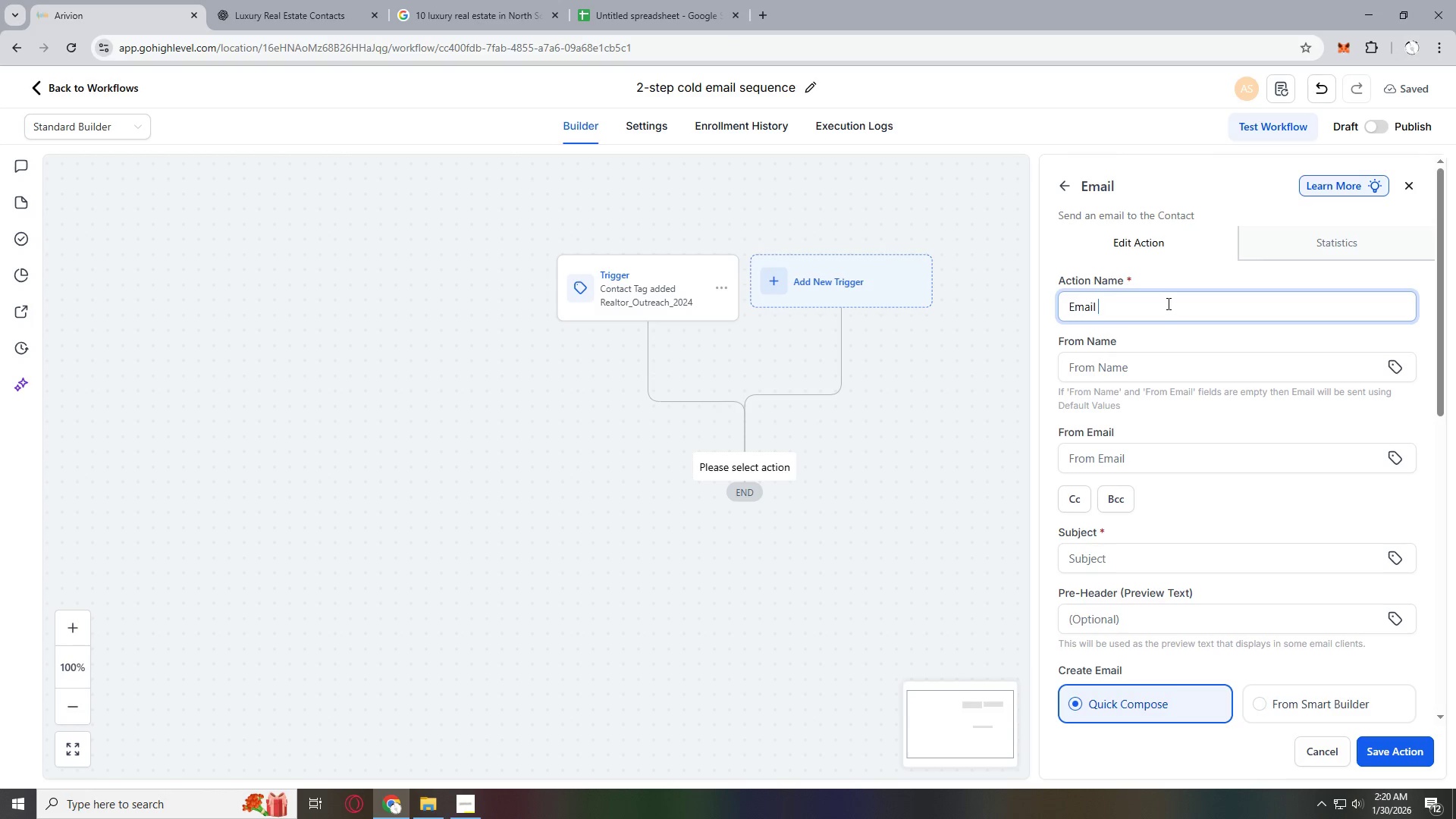 
key(Control+ControlLeft)
 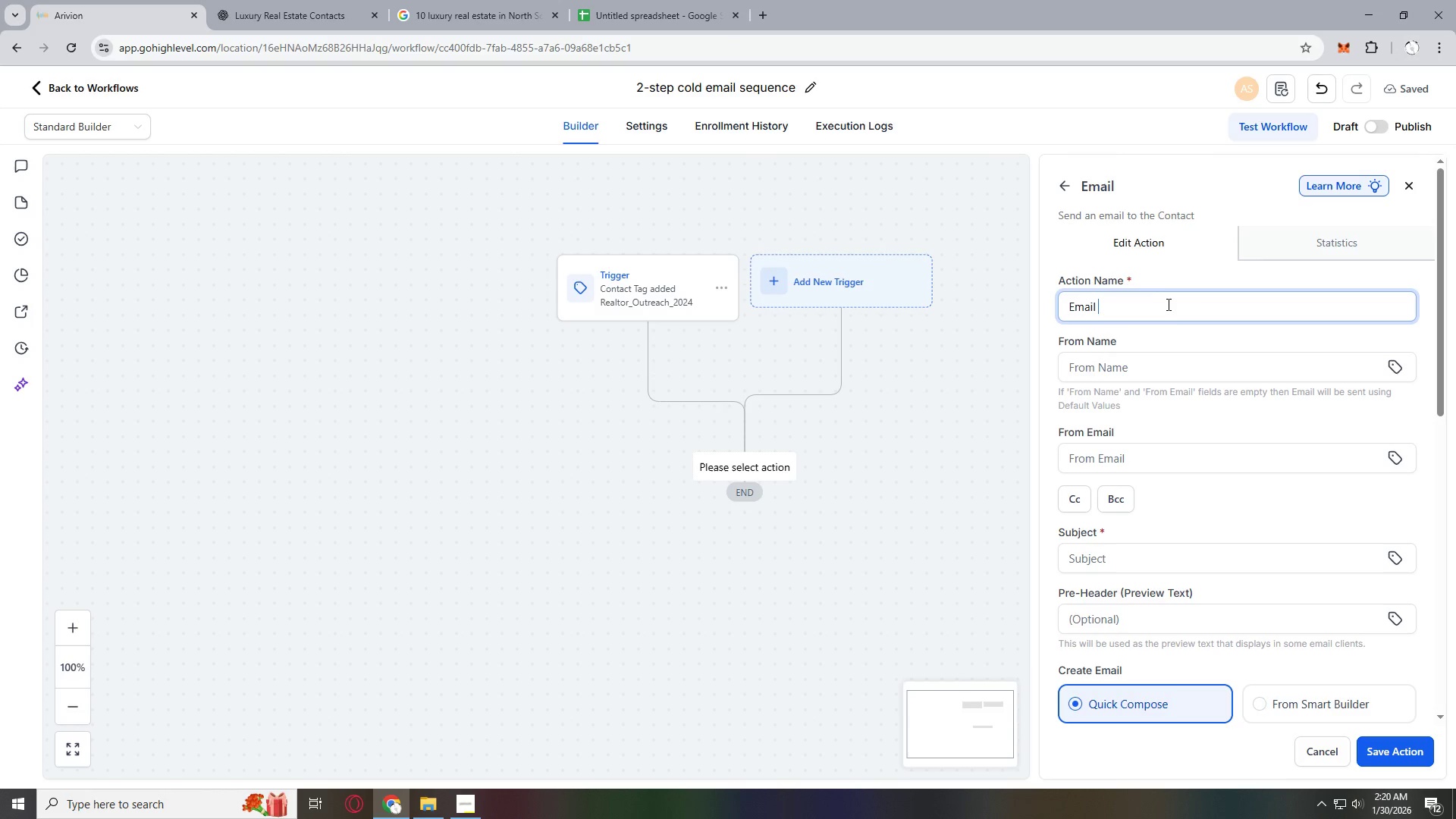 
key(Control+V)
 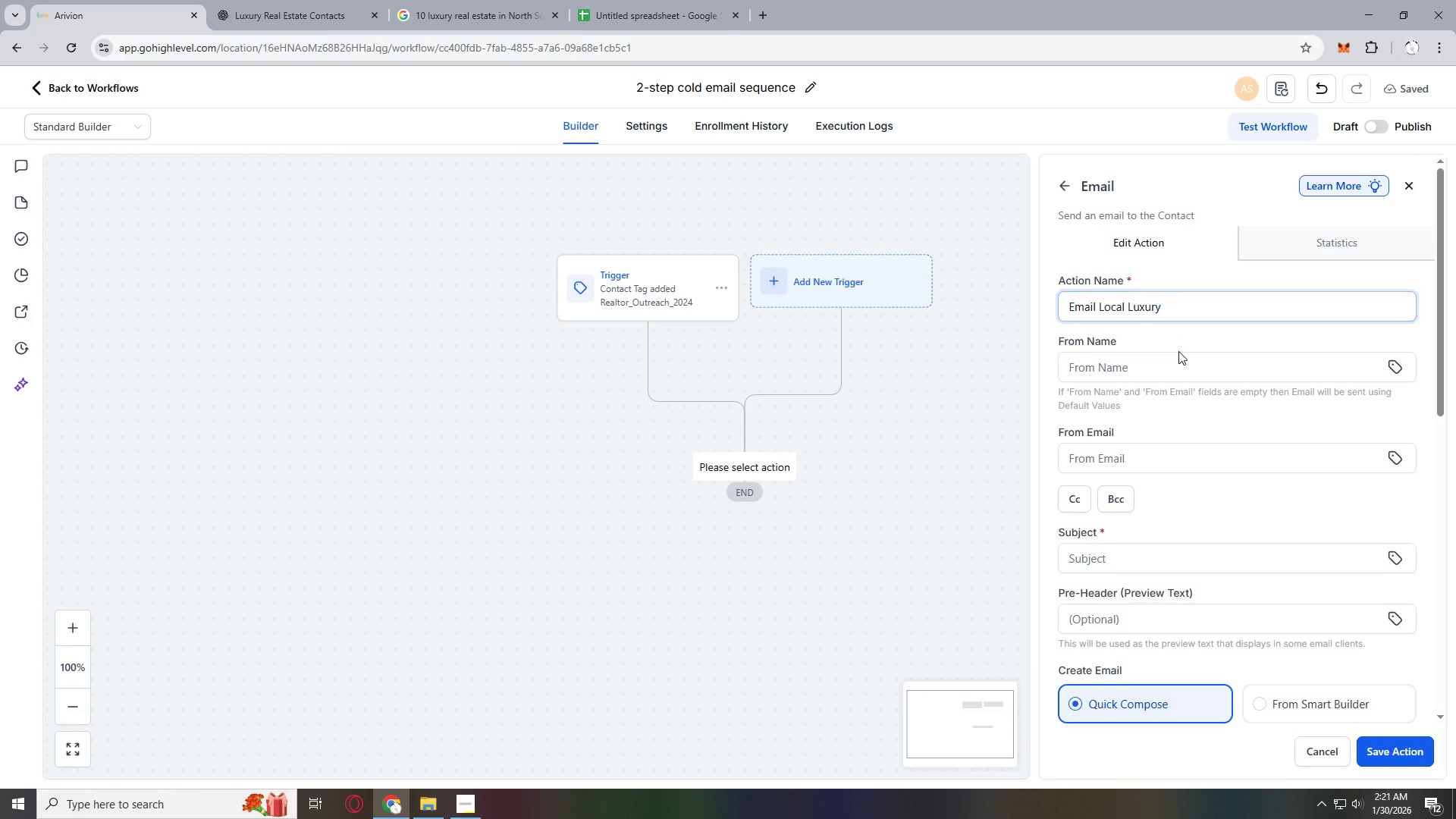 
double_click([1179, 360])
 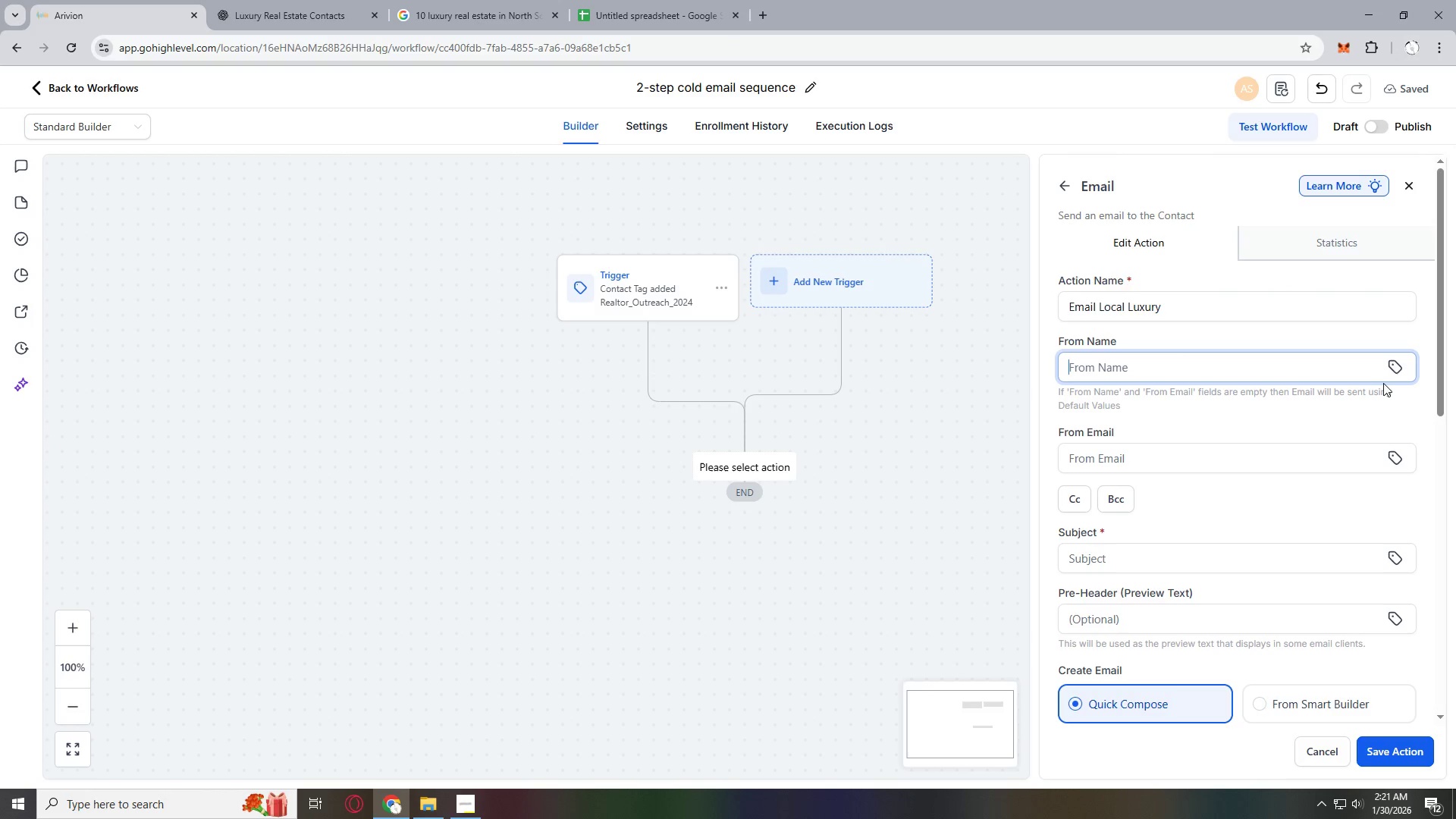 
left_click([1397, 366])
 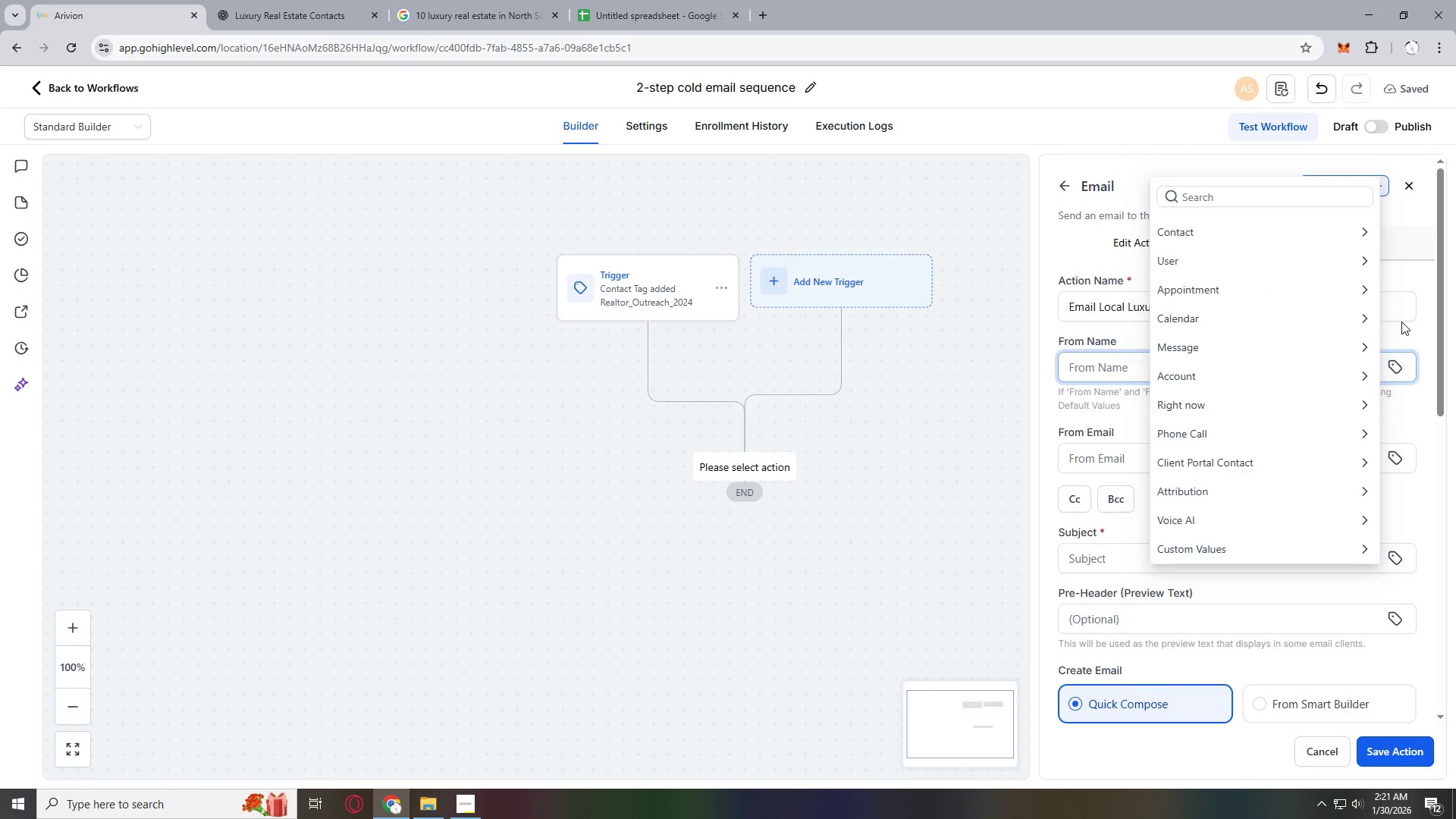 
scroll: coordinate [1243, 381], scroll_direction: down, amount: 2.0
 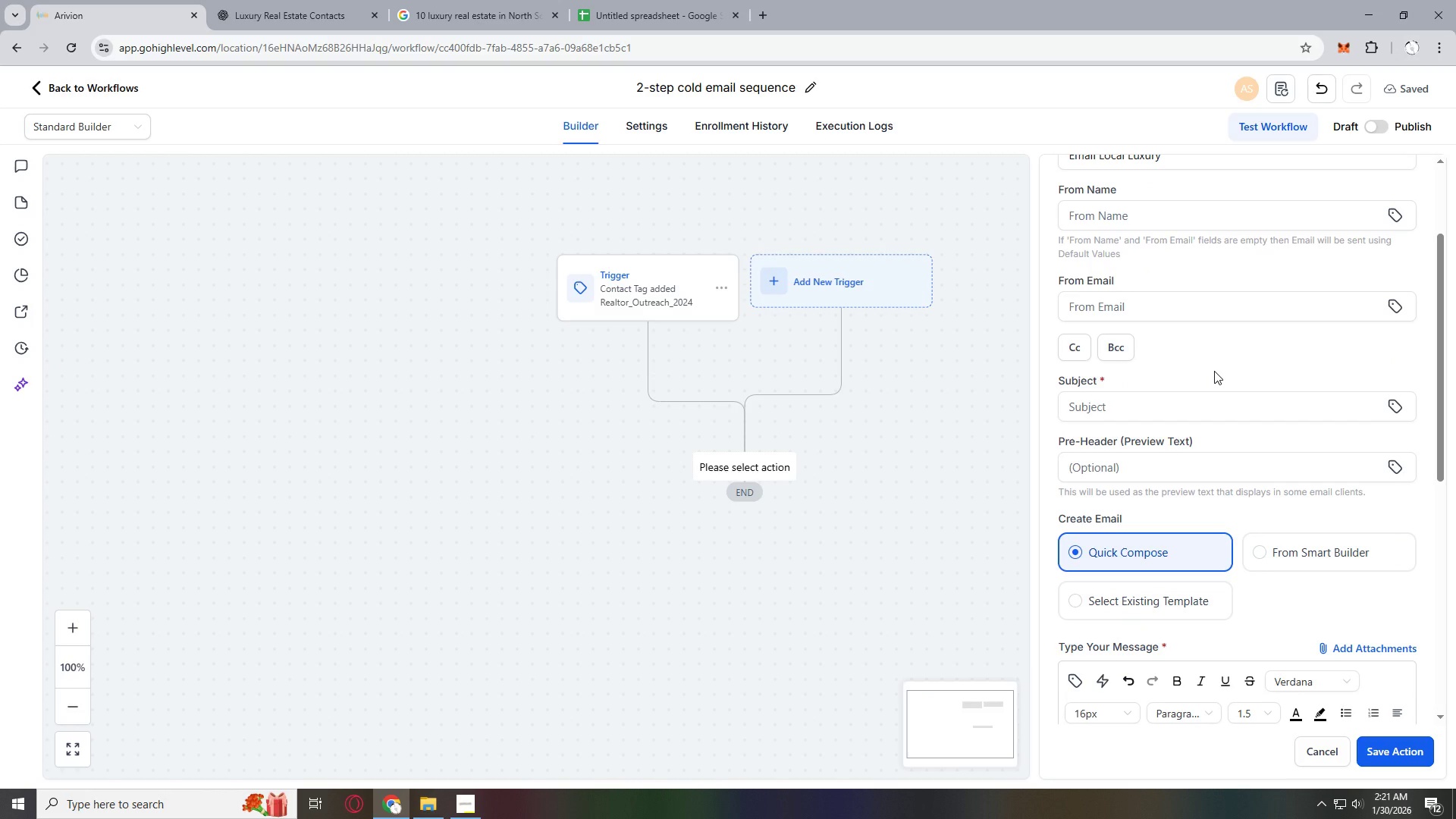 
left_click([1152, 410])
 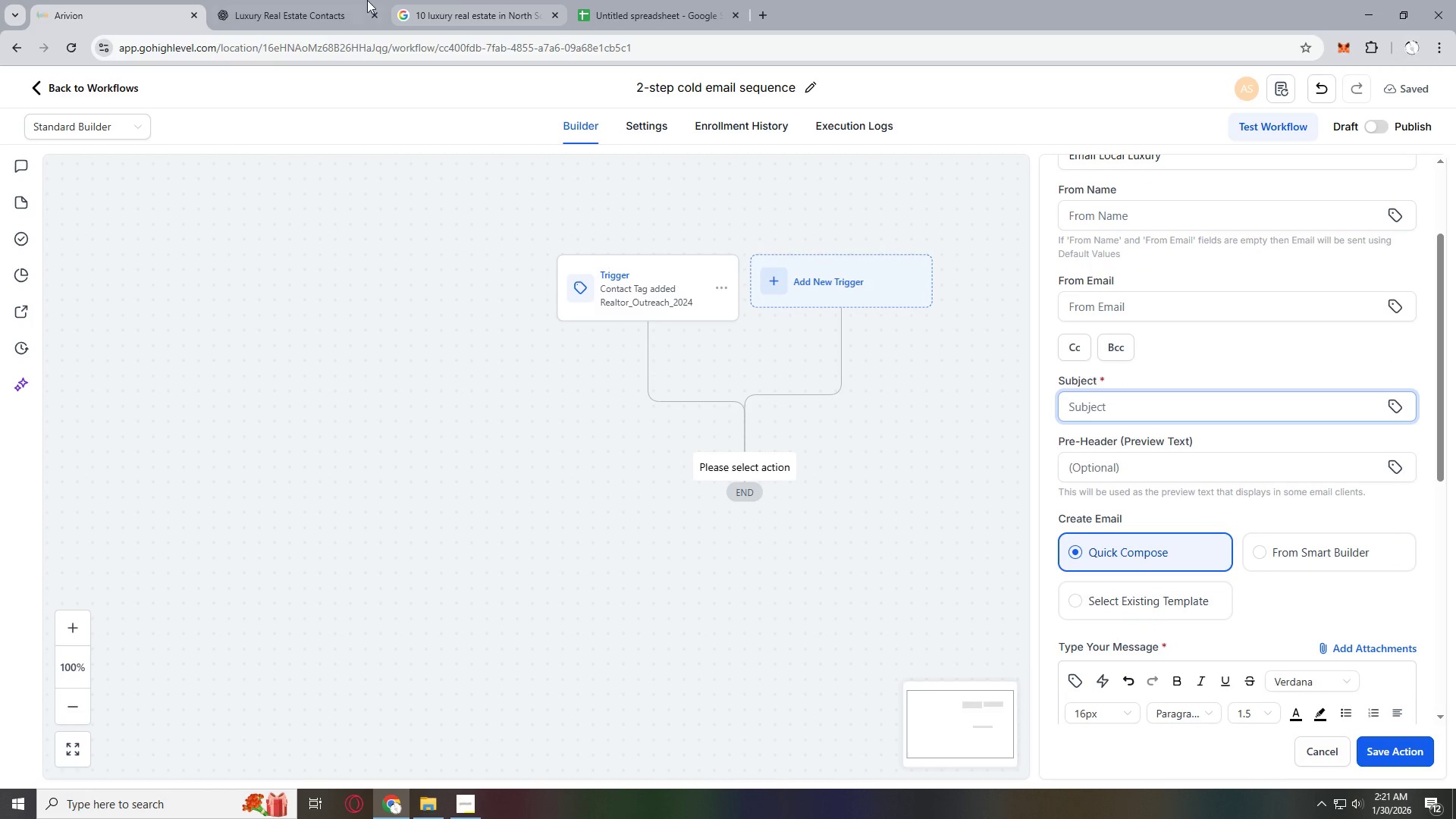 
left_click([353, 0])
 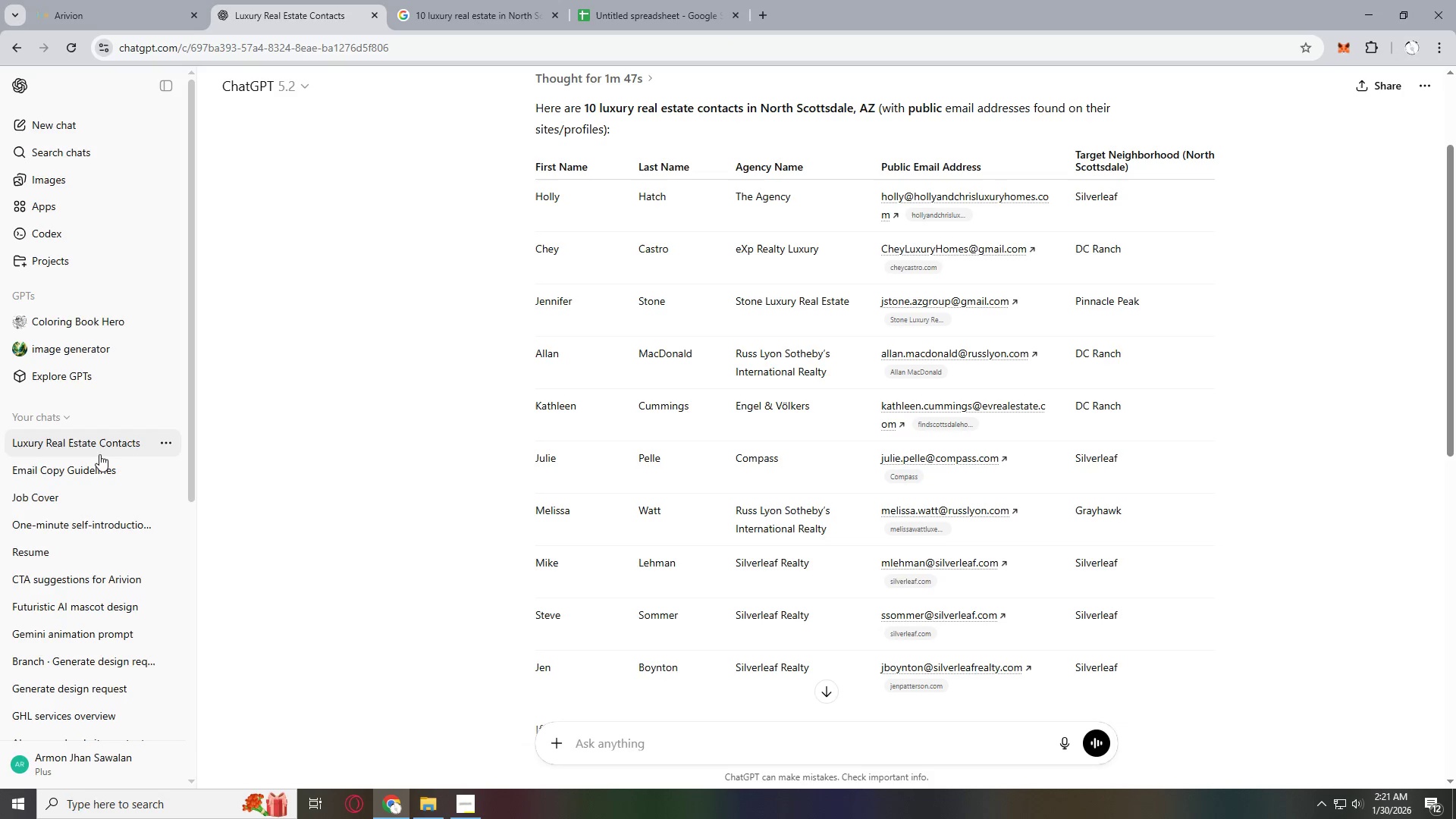 
left_click([94, 465])
 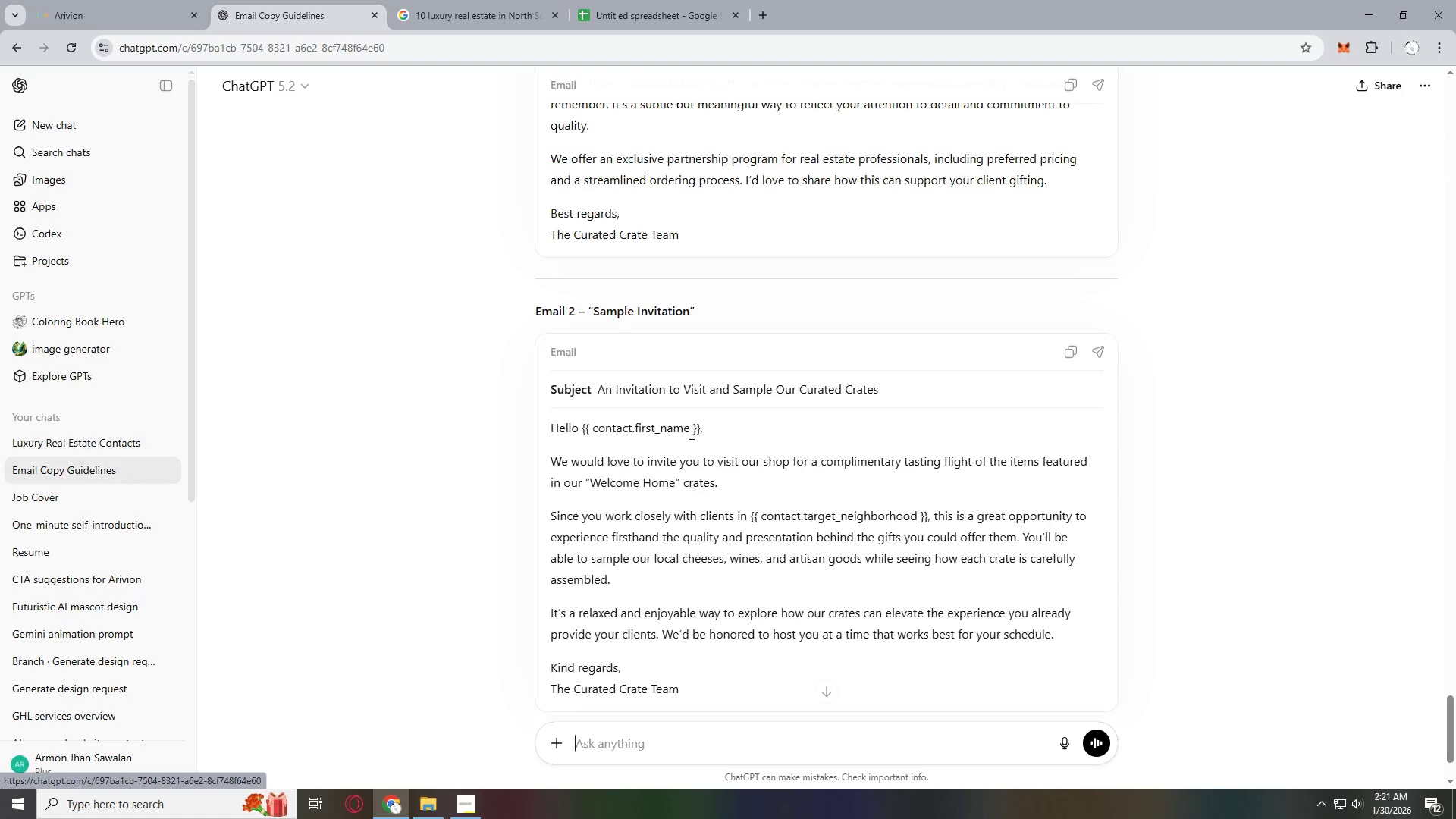 
scroll: coordinate [701, 442], scroll_direction: down, amount: 1.0
 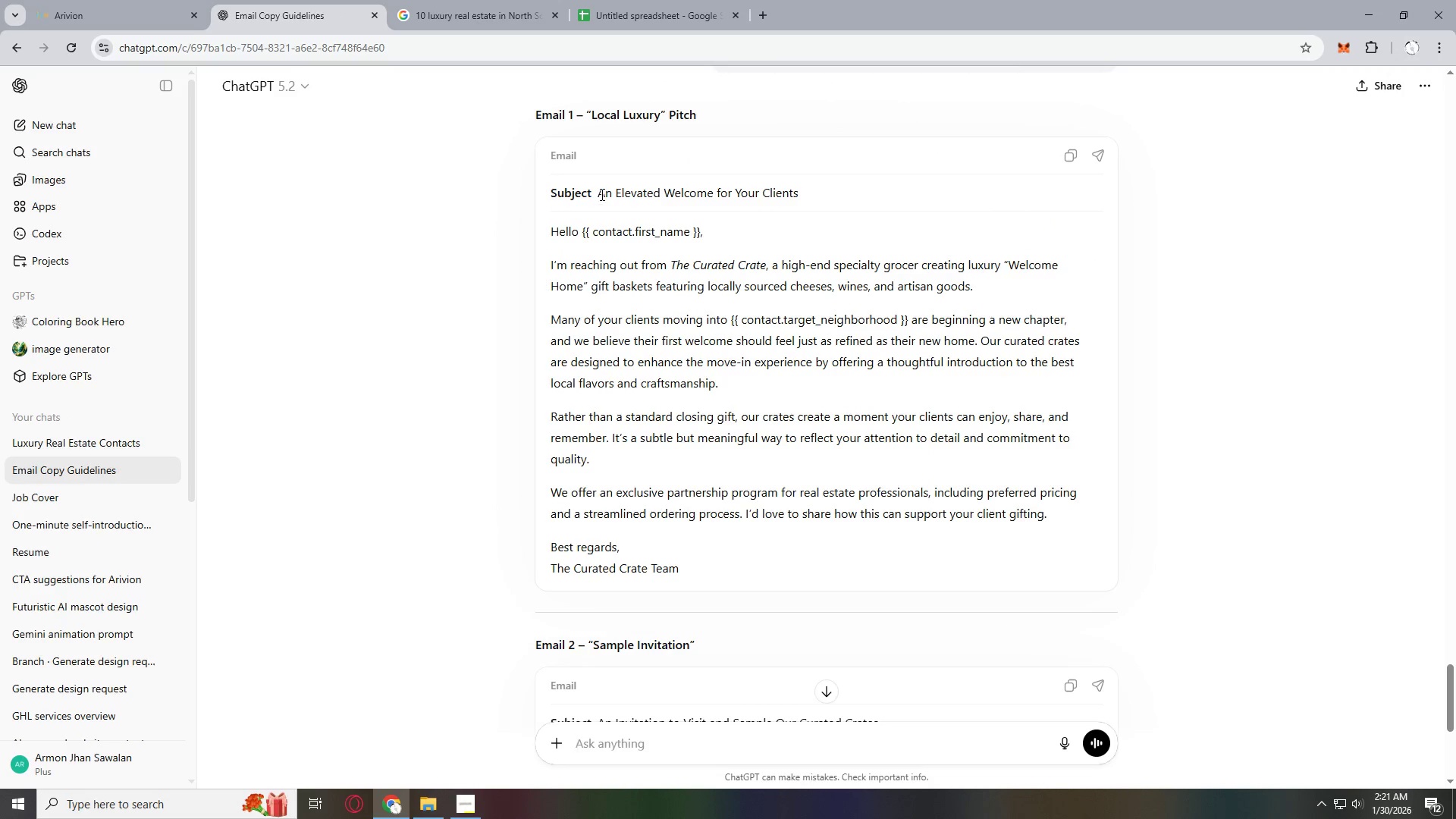 
double_click([601, 194])
 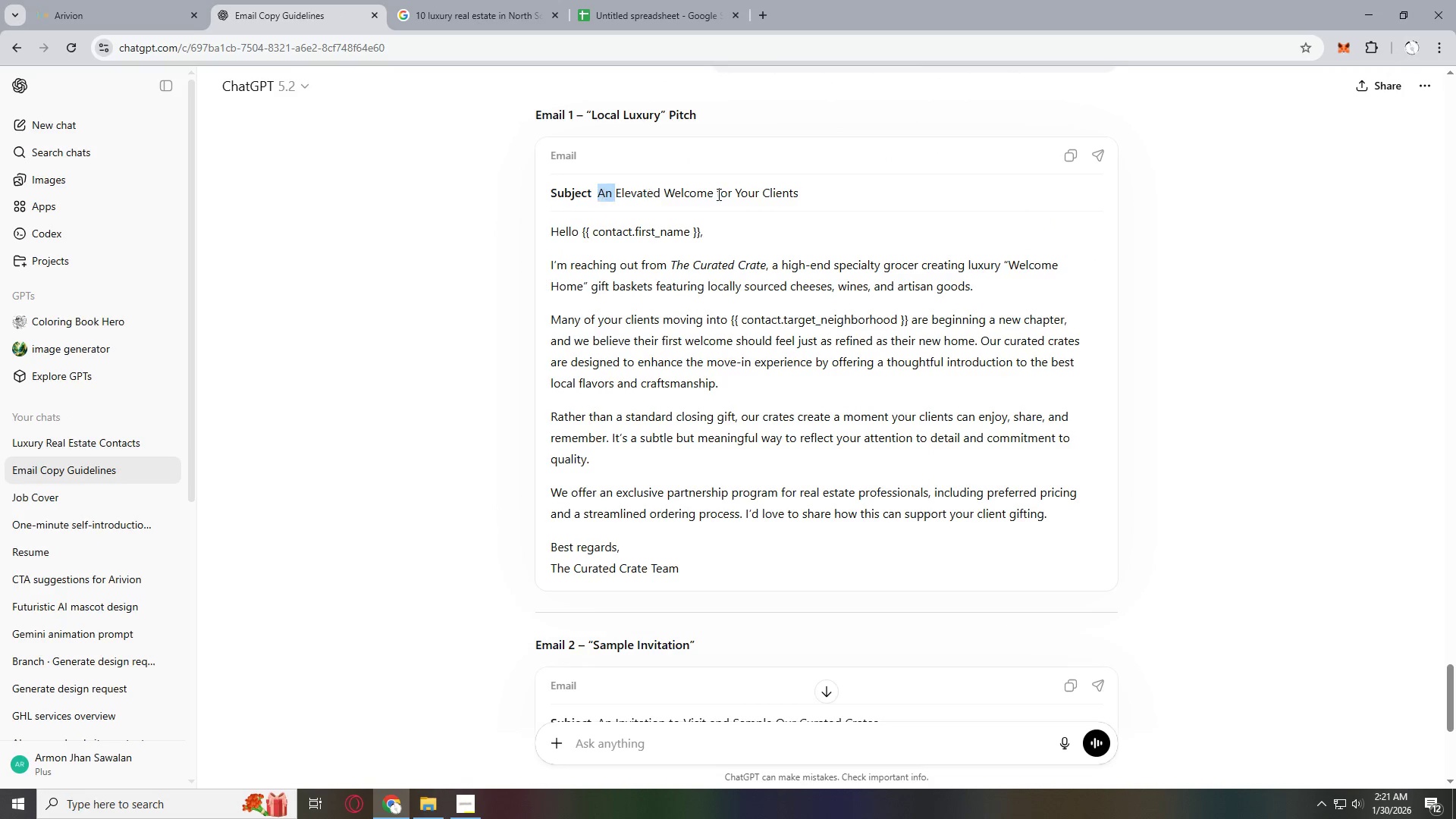 
hold_key(key=ShiftLeft, duration=0.66)
left_click([761, 193])
 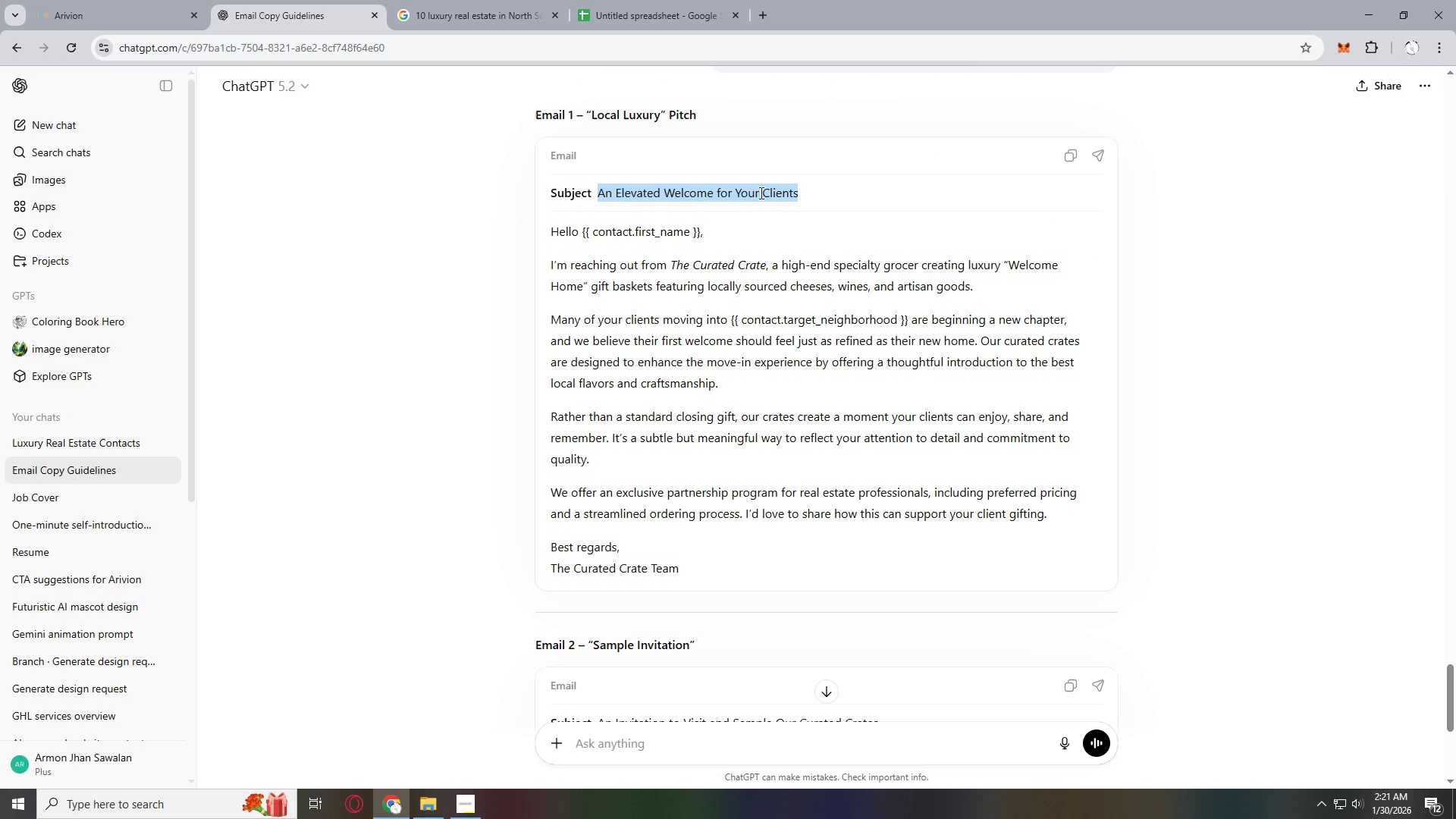 
key(Control+ControlLeft)
 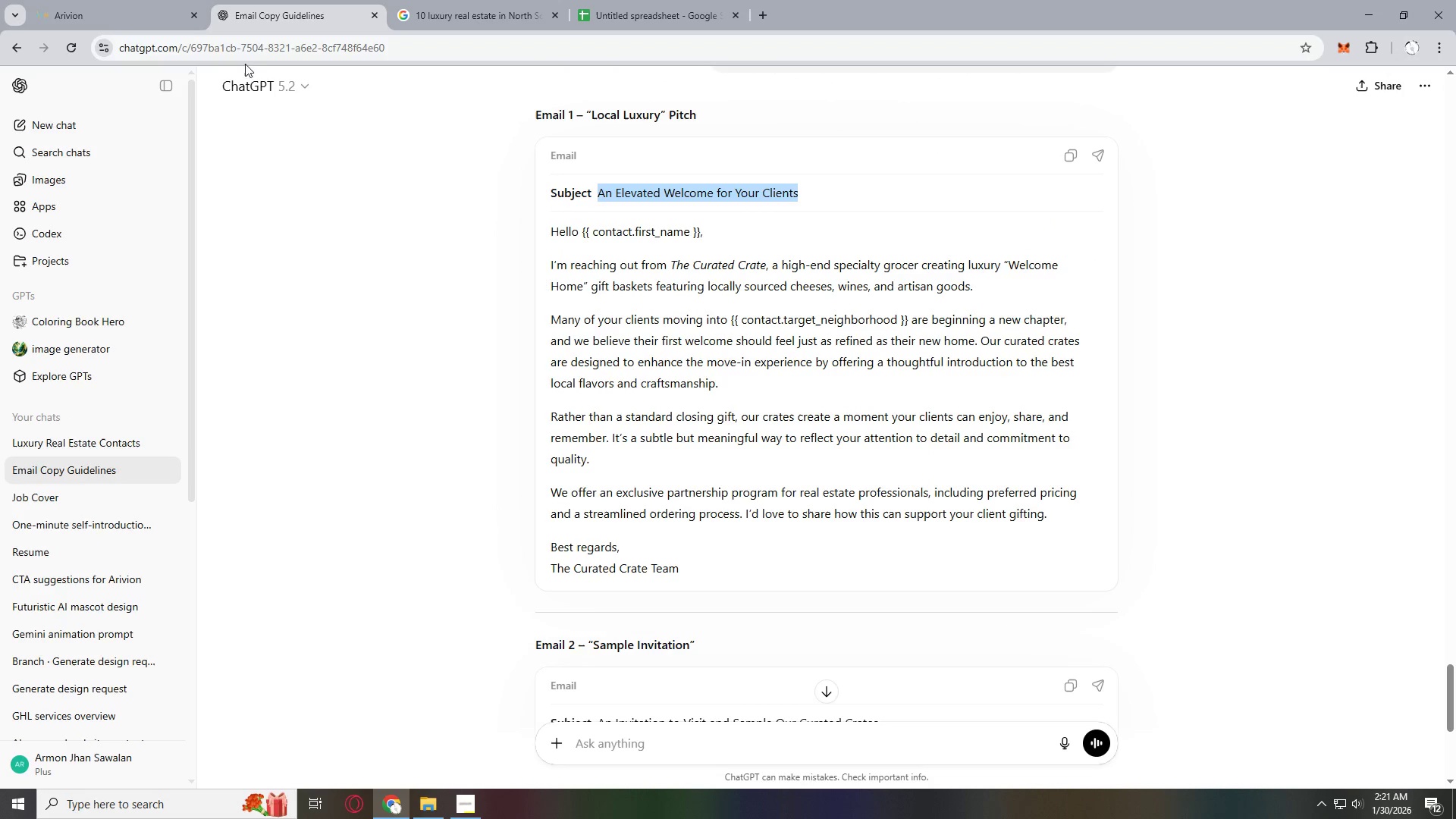 
key(Control+C)
 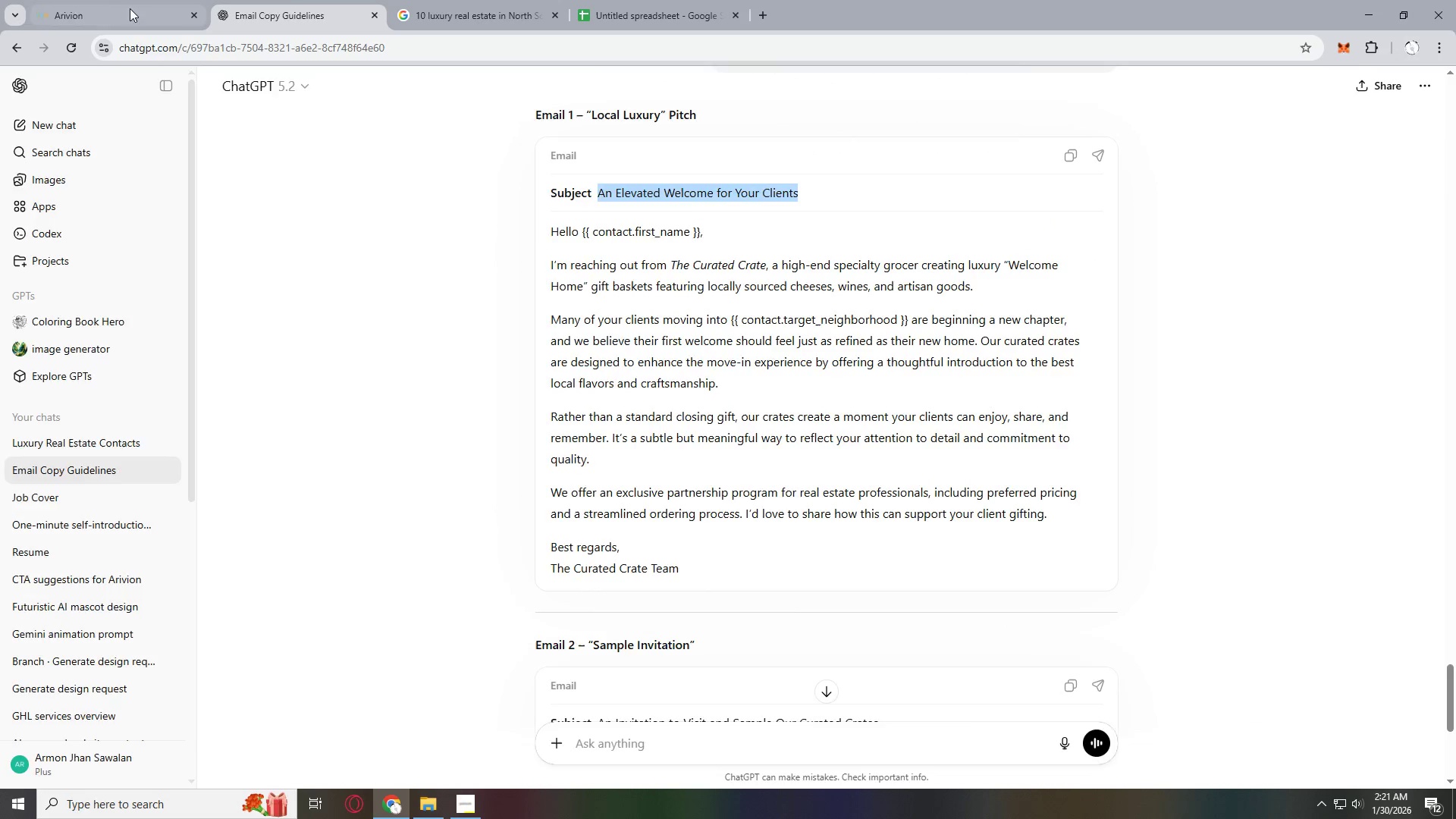 
left_click([115, 0])
 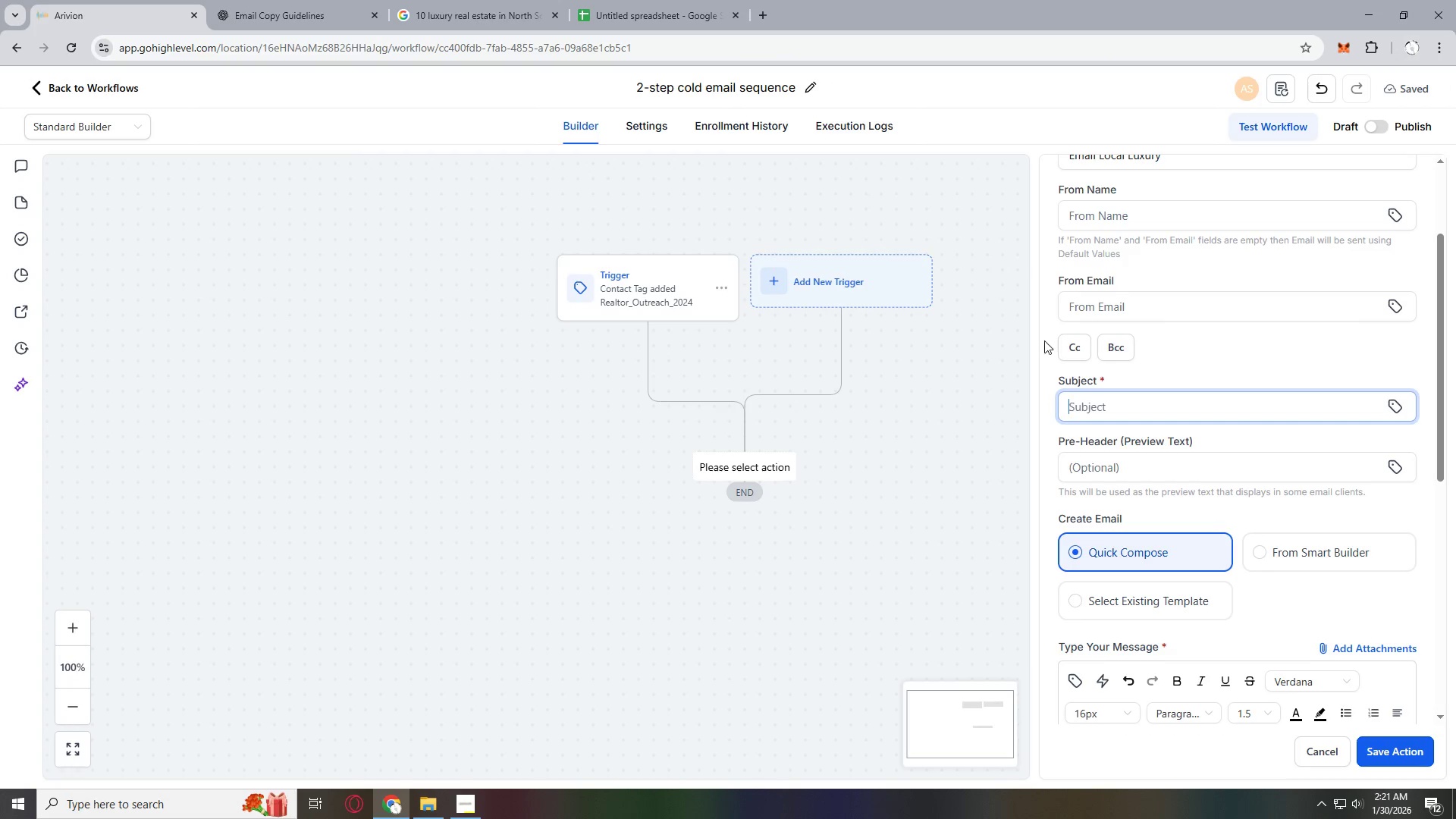 
key(Control+ControlLeft)
 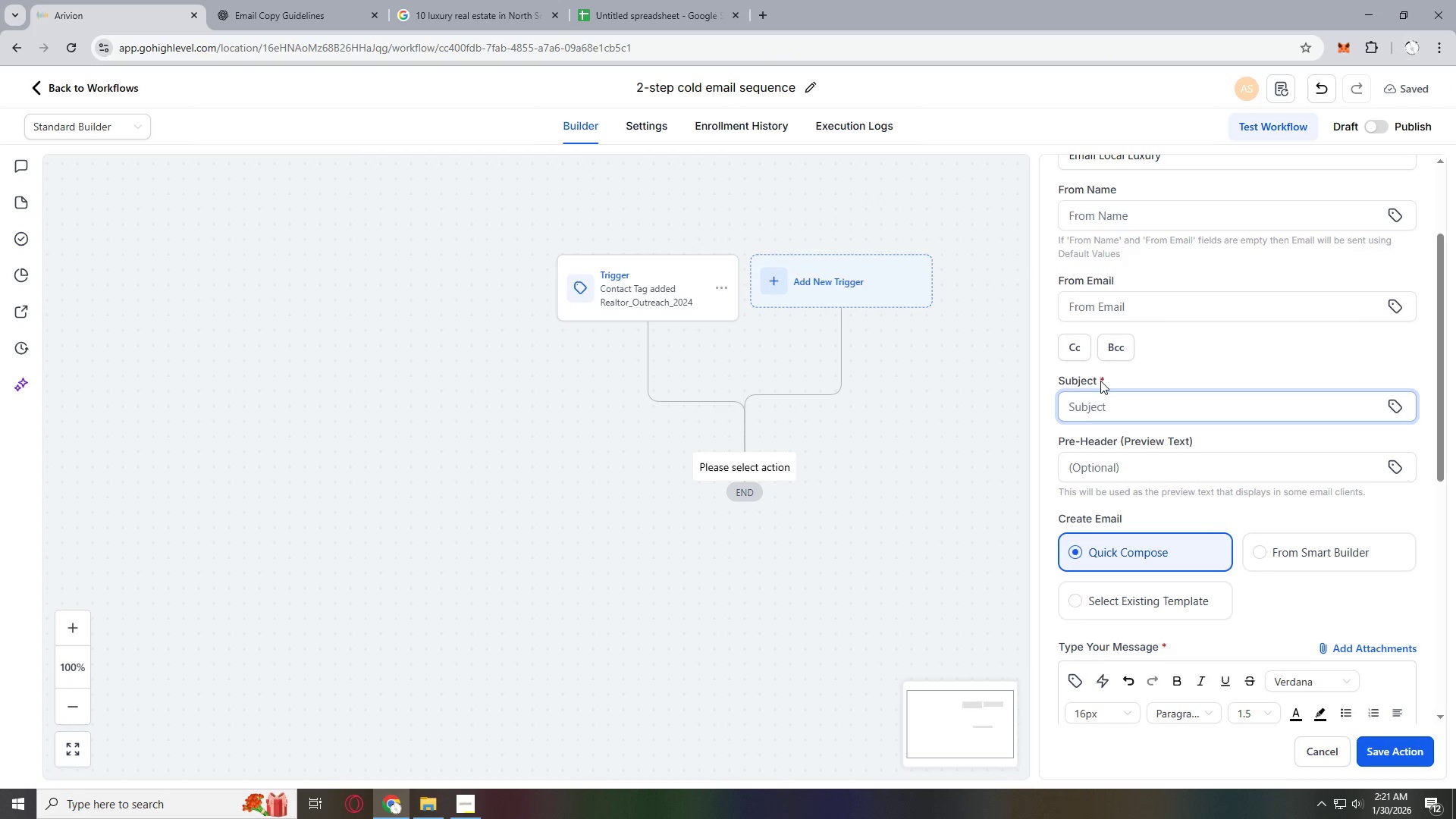 
key(Control+V)
 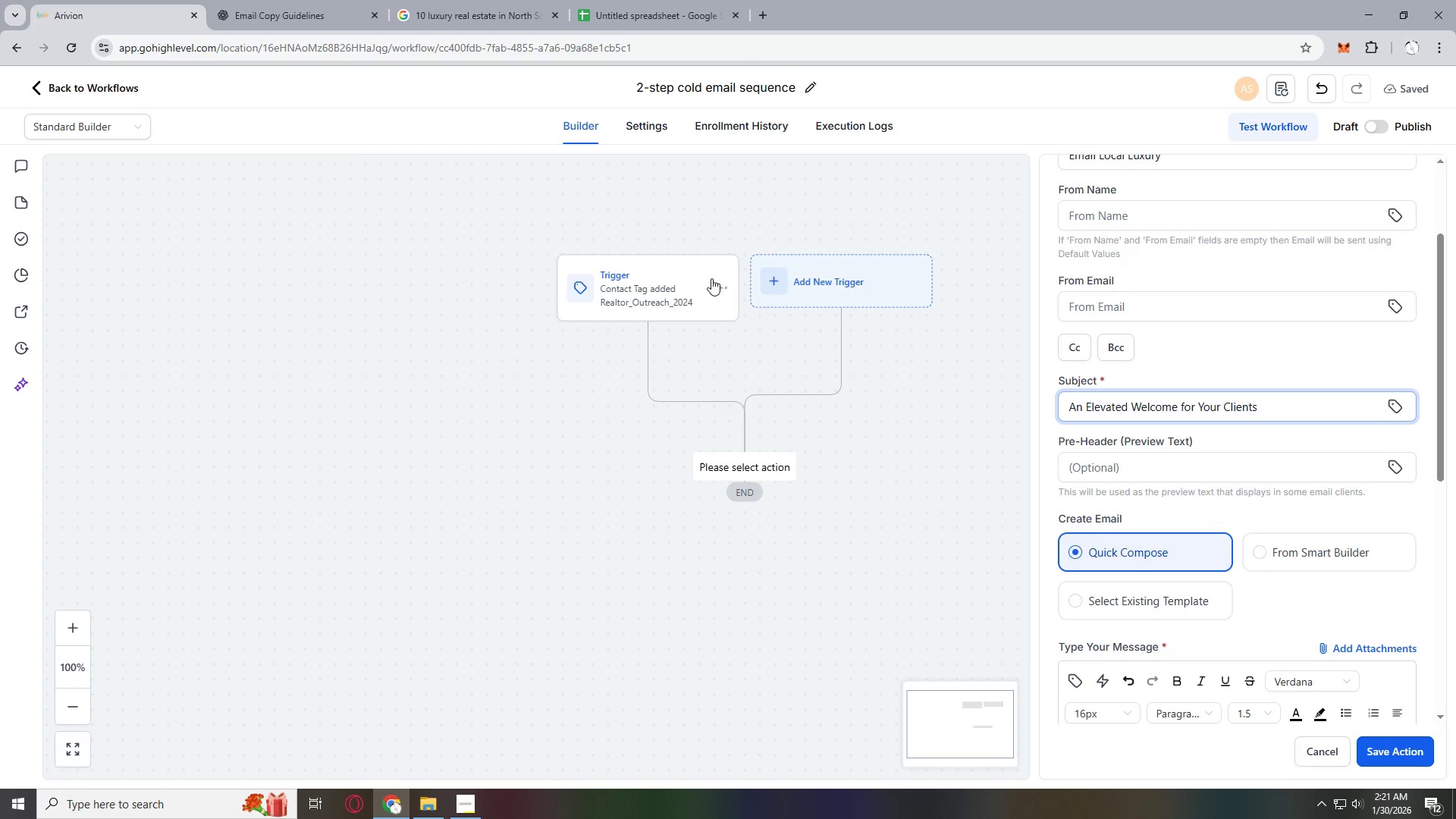 
left_click([485, 0])
 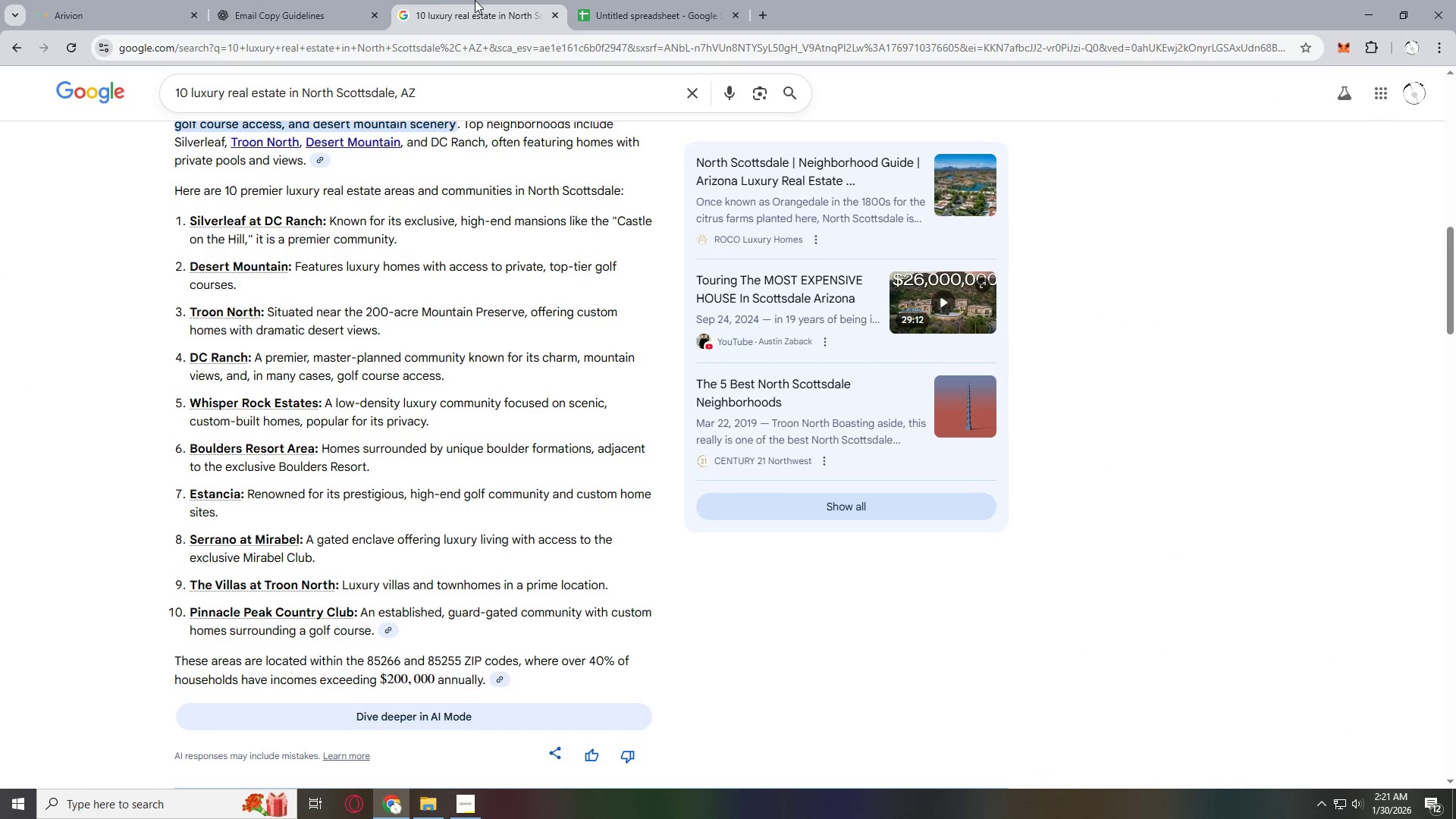 
left_click([347, 0])
 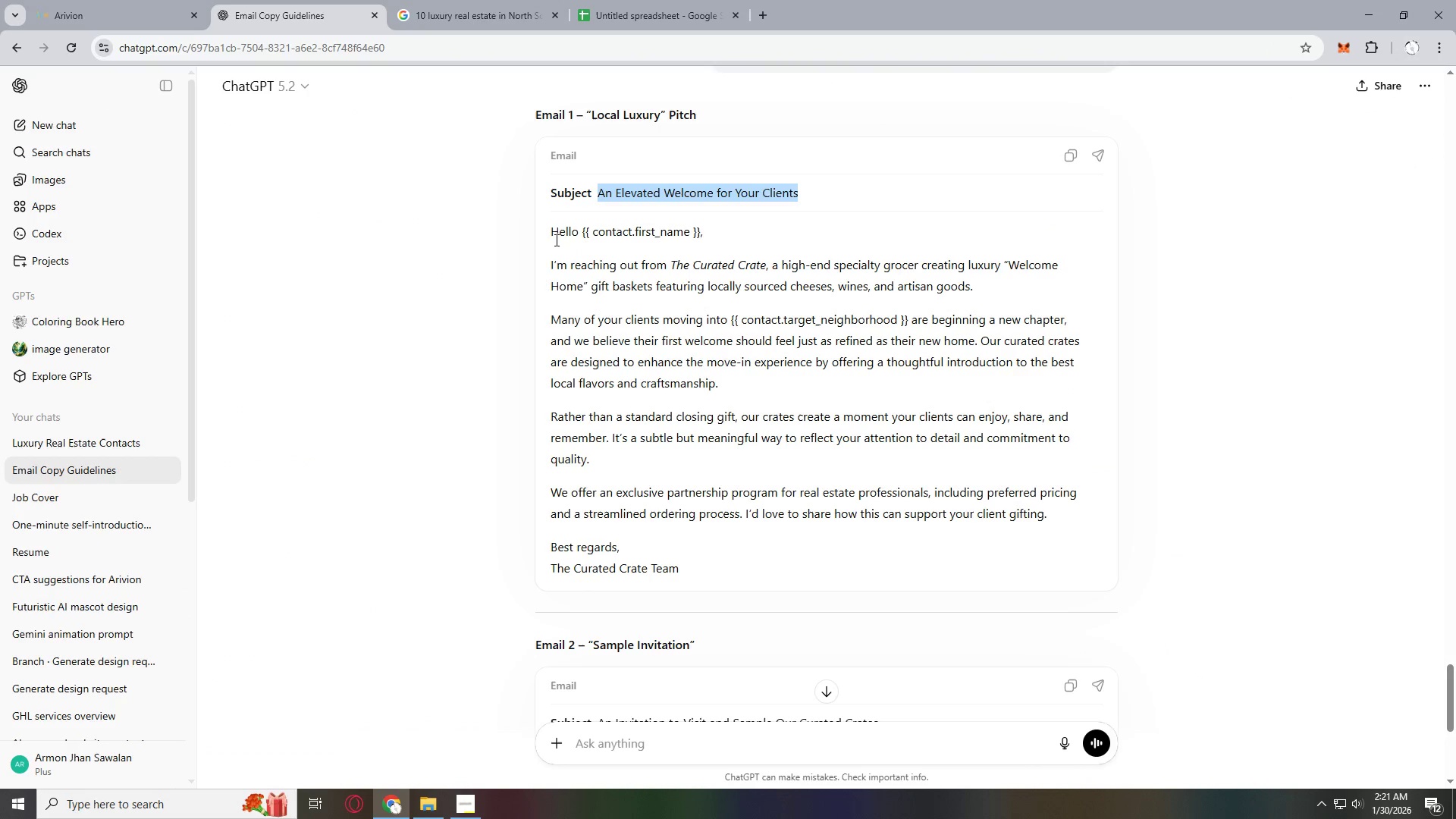 
double_click([556, 234])
 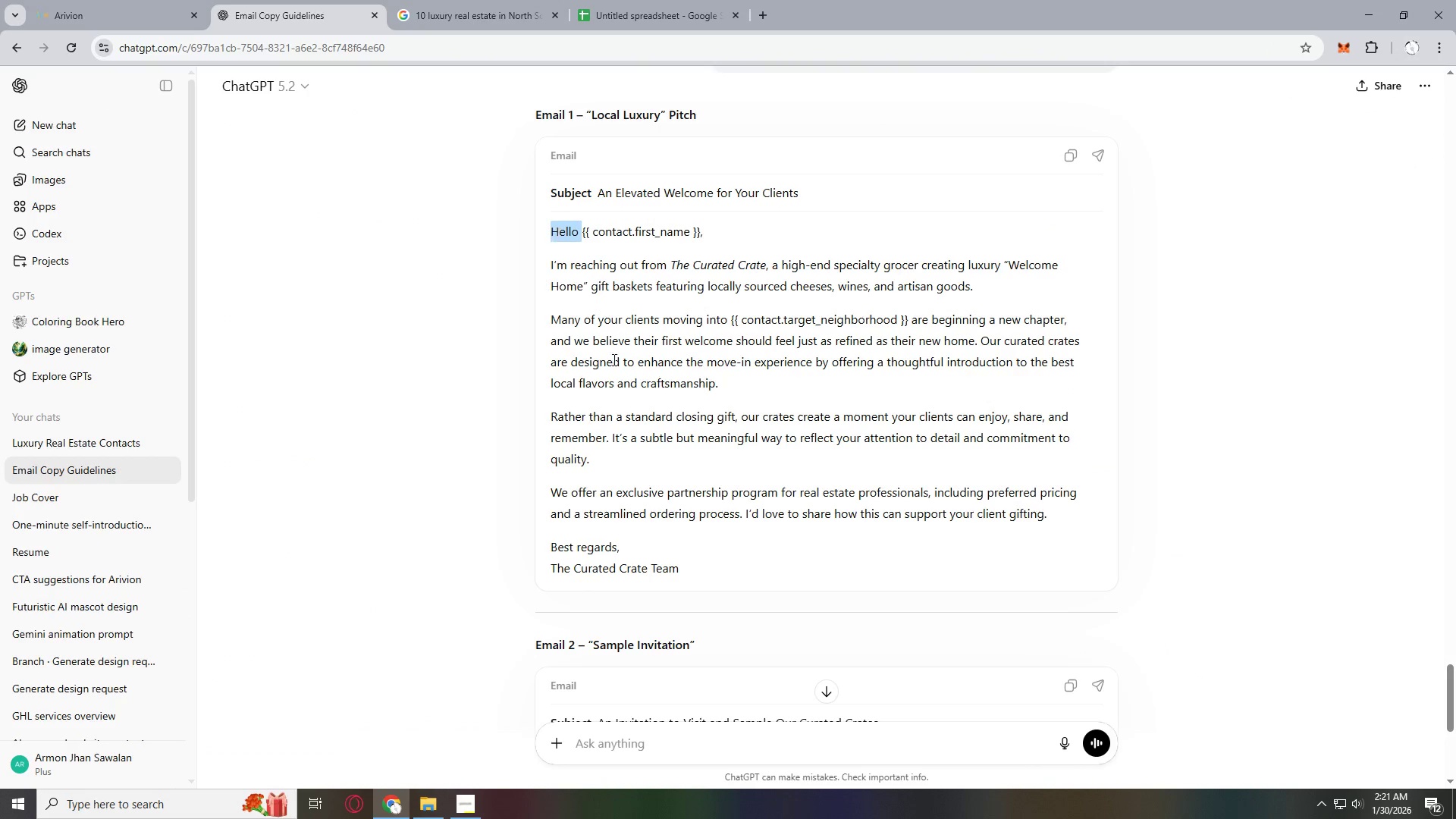 
hold_key(key=ShiftLeft, duration=0.47)
 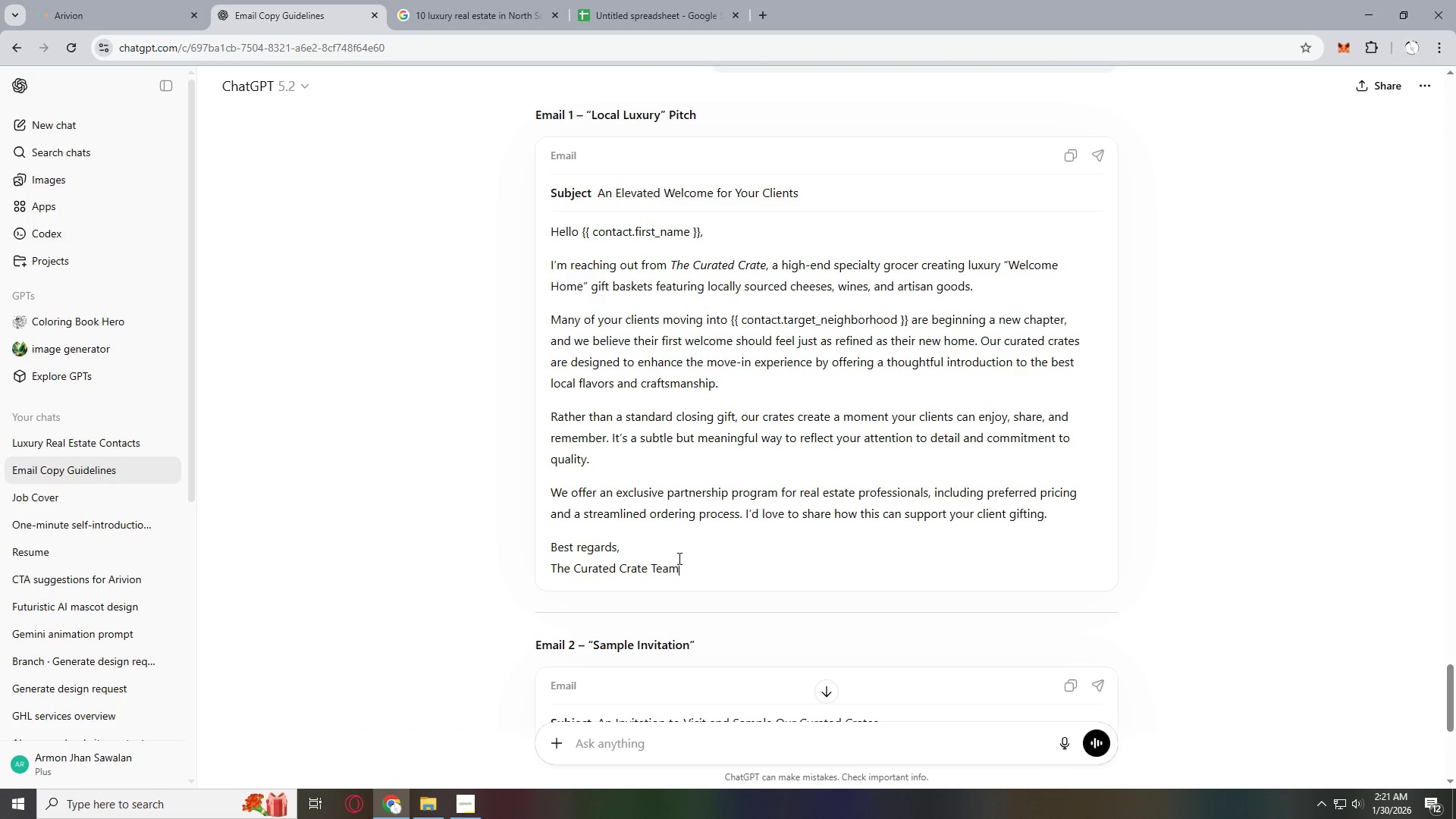 
key(Control+ControlLeft)
 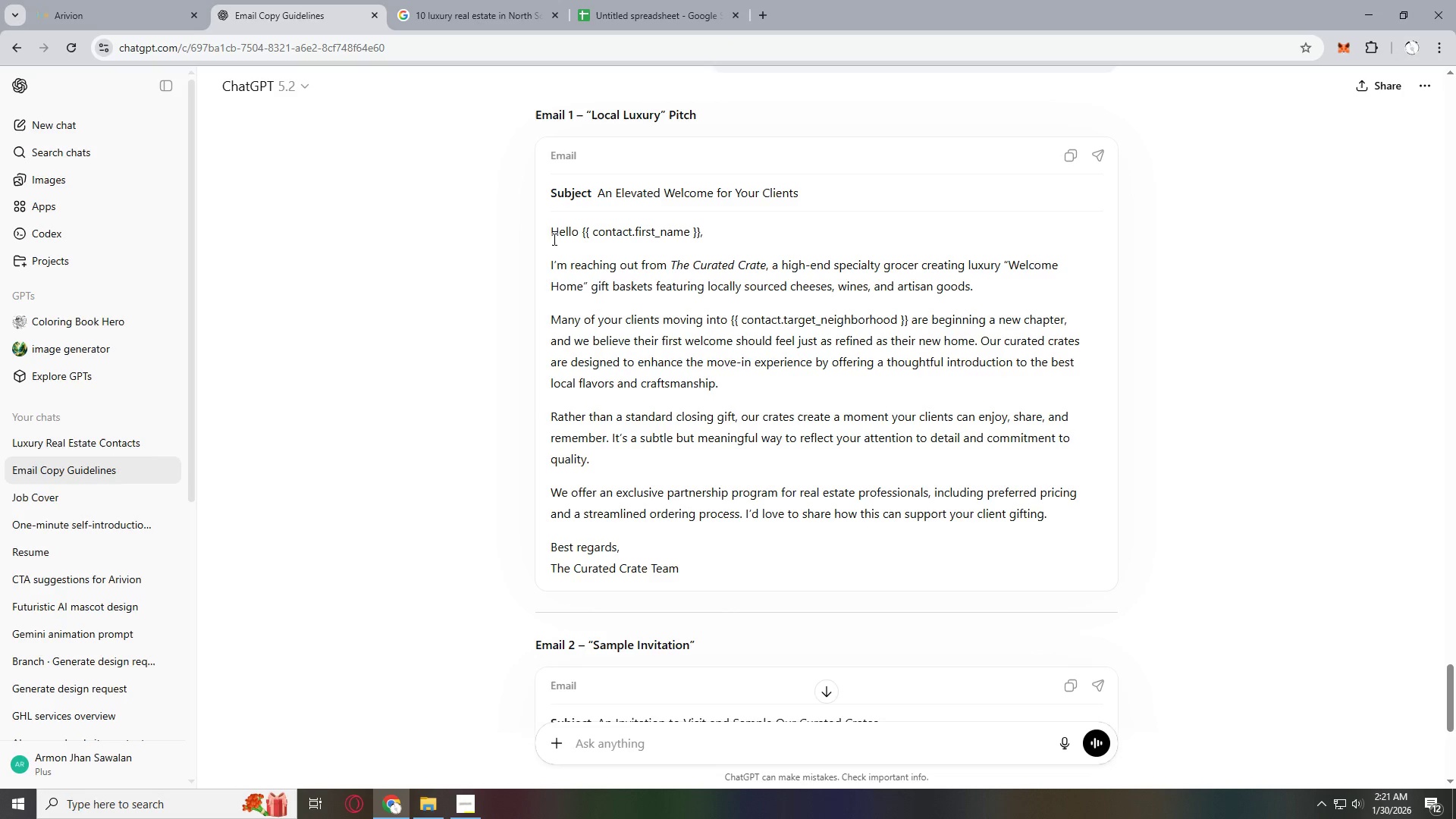 
left_click_drag(start_coordinate=[551, 233], to_coordinate=[710, 563])
 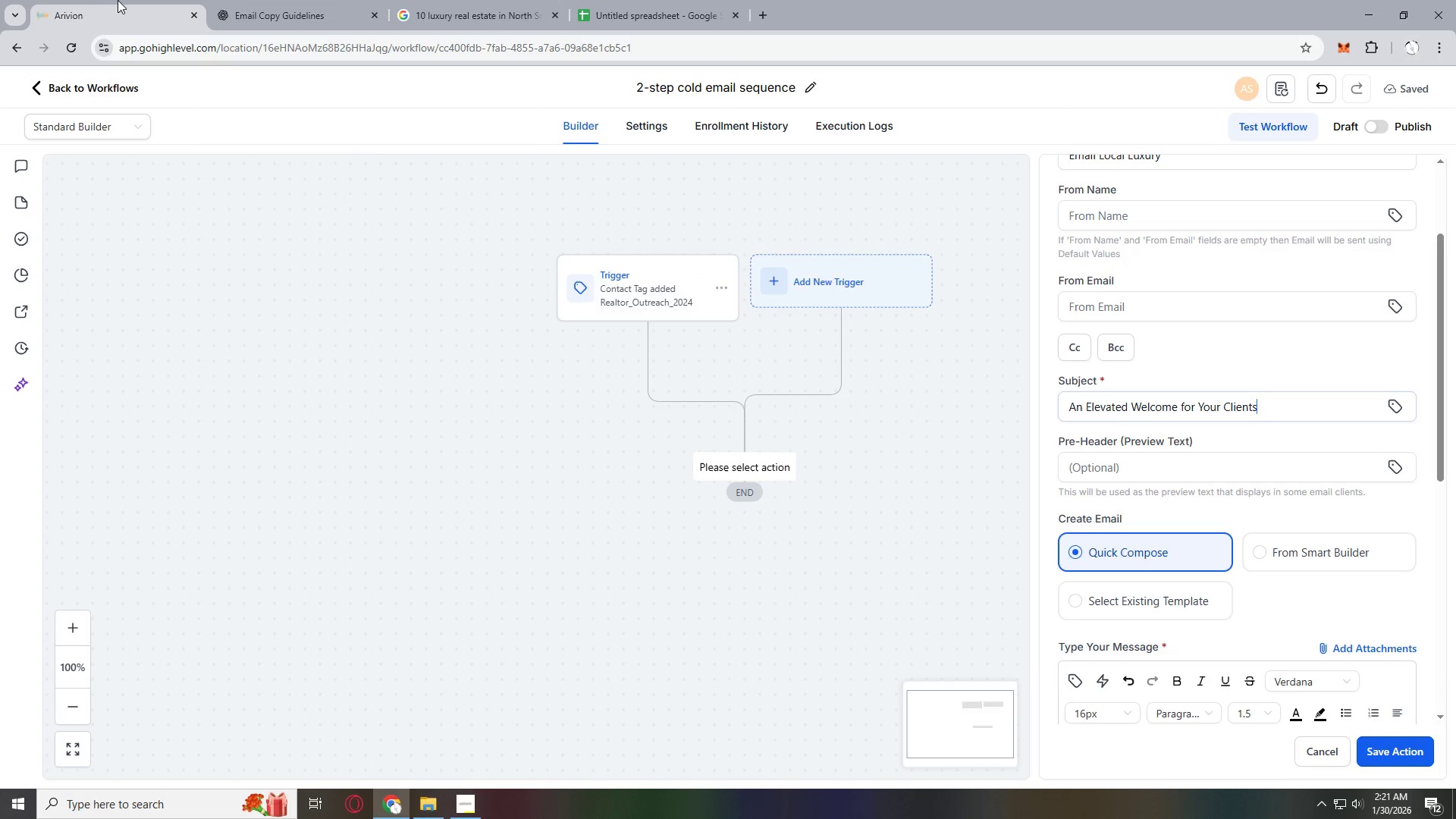 
key(Control+ControlLeft)
 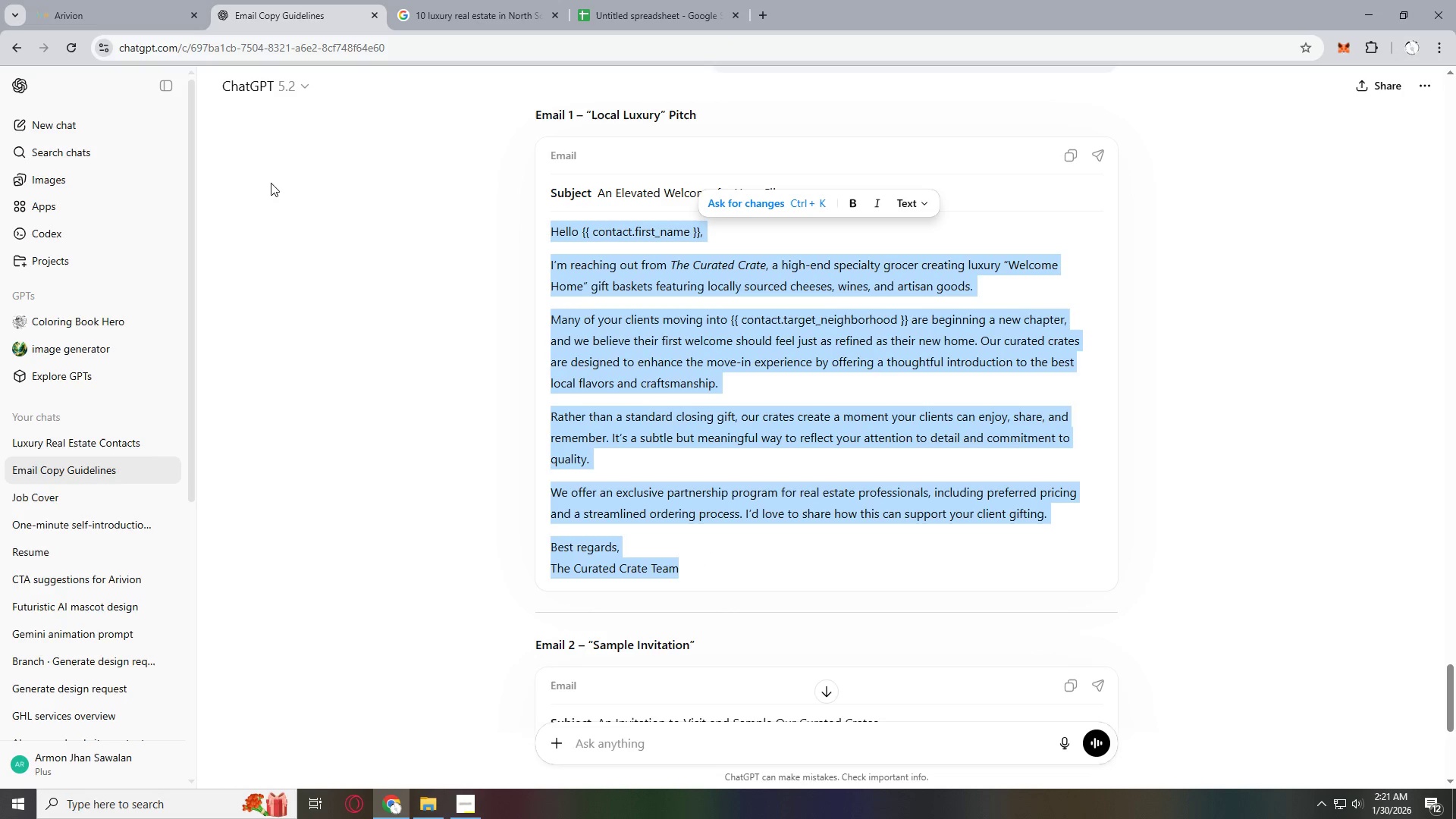 
key(Control+C)
 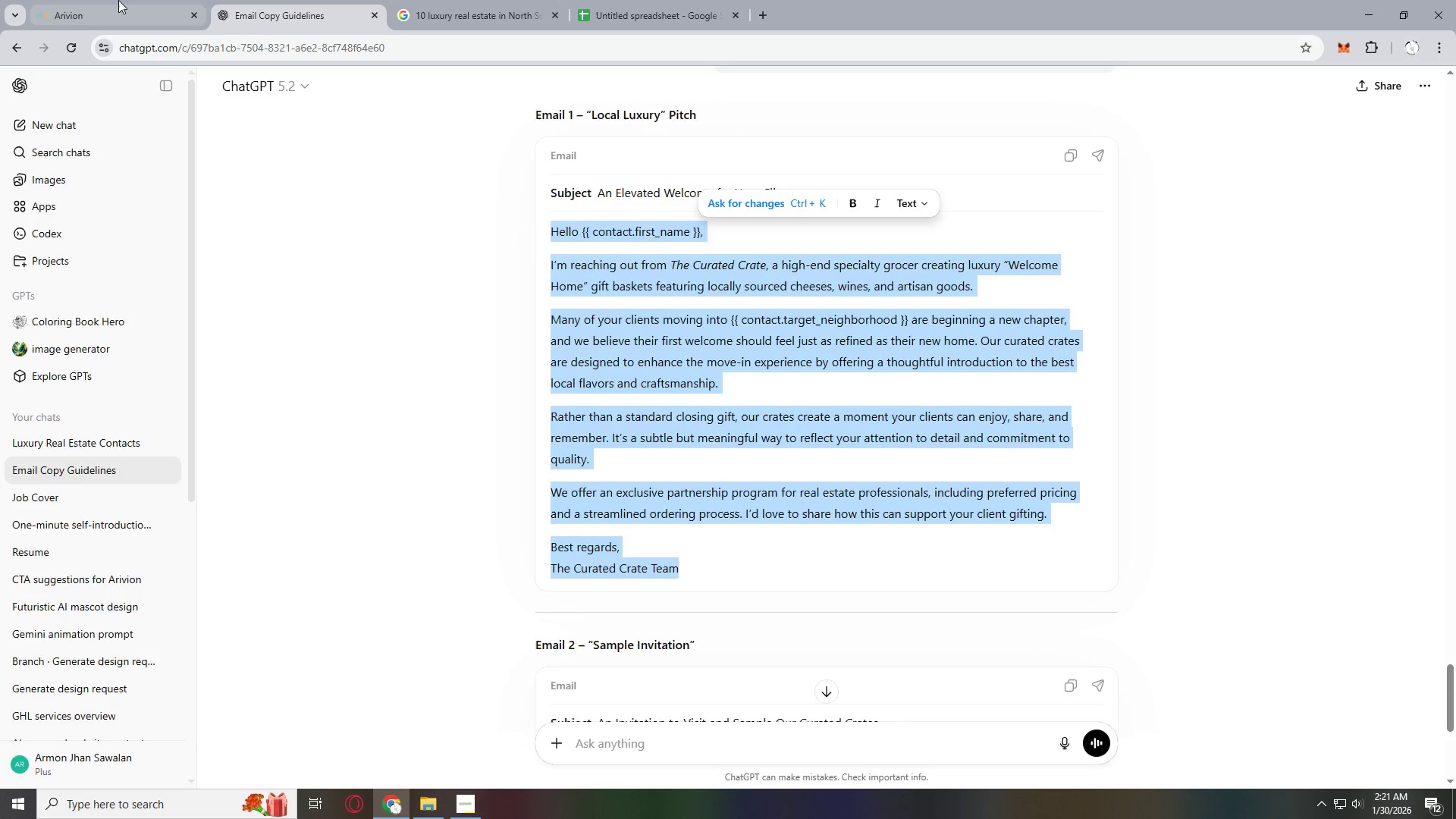 
left_click([118, 0])
 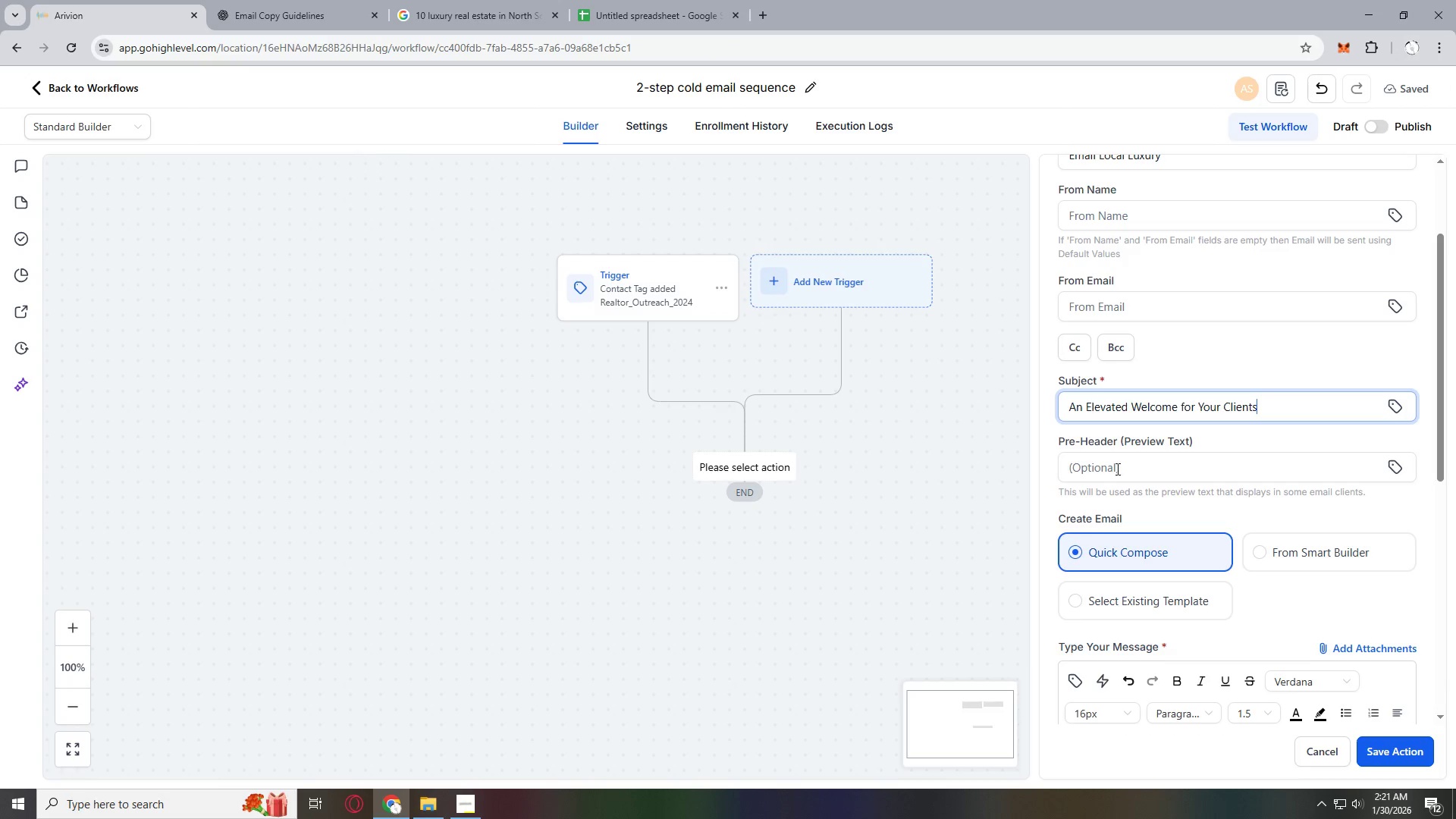 
scroll: coordinate [1151, 504], scroll_direction: down, amount: 4.0
 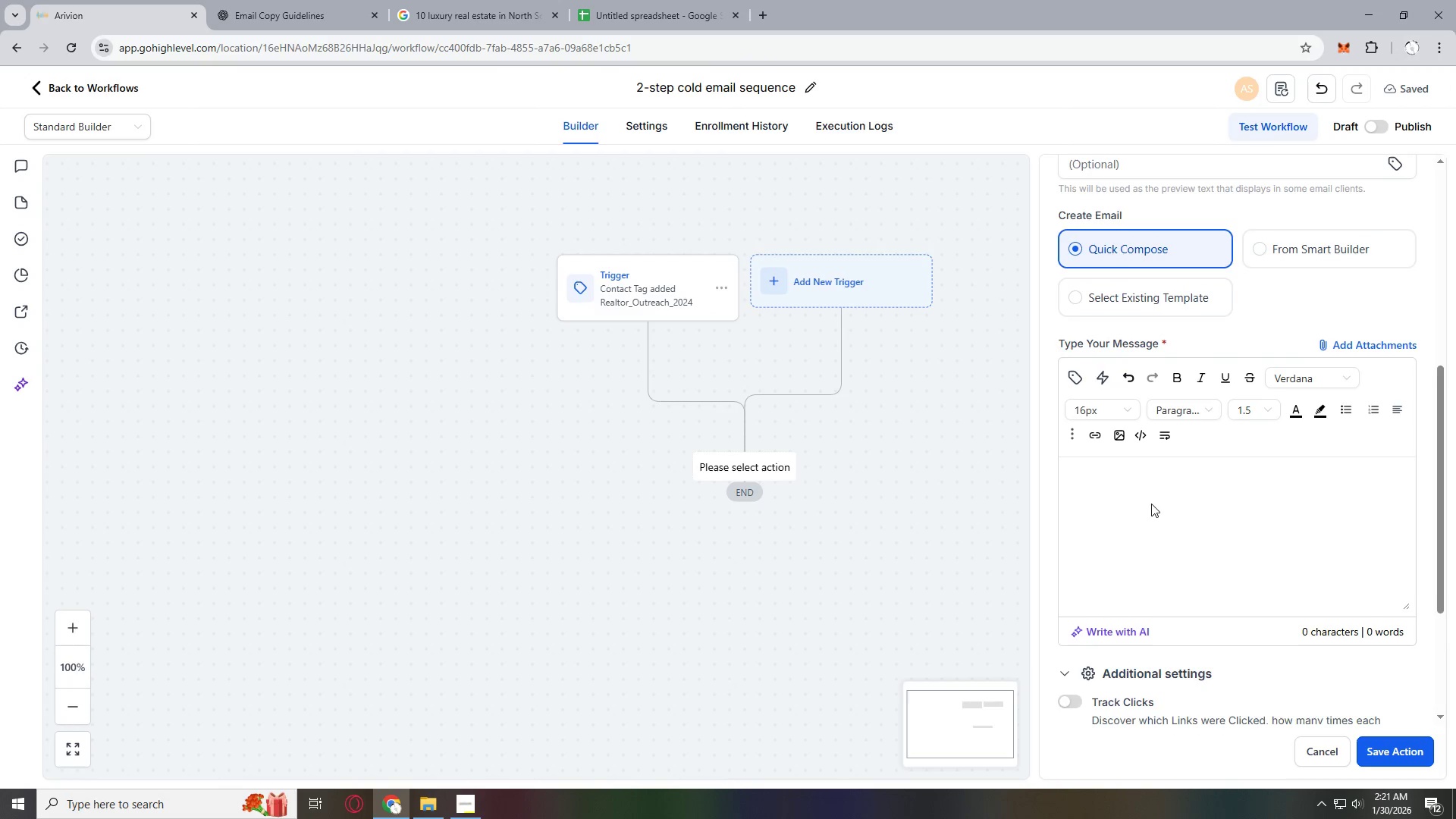 
scroll: coordinate [1151, 504], scroll_direction: up, amount: 2.0
 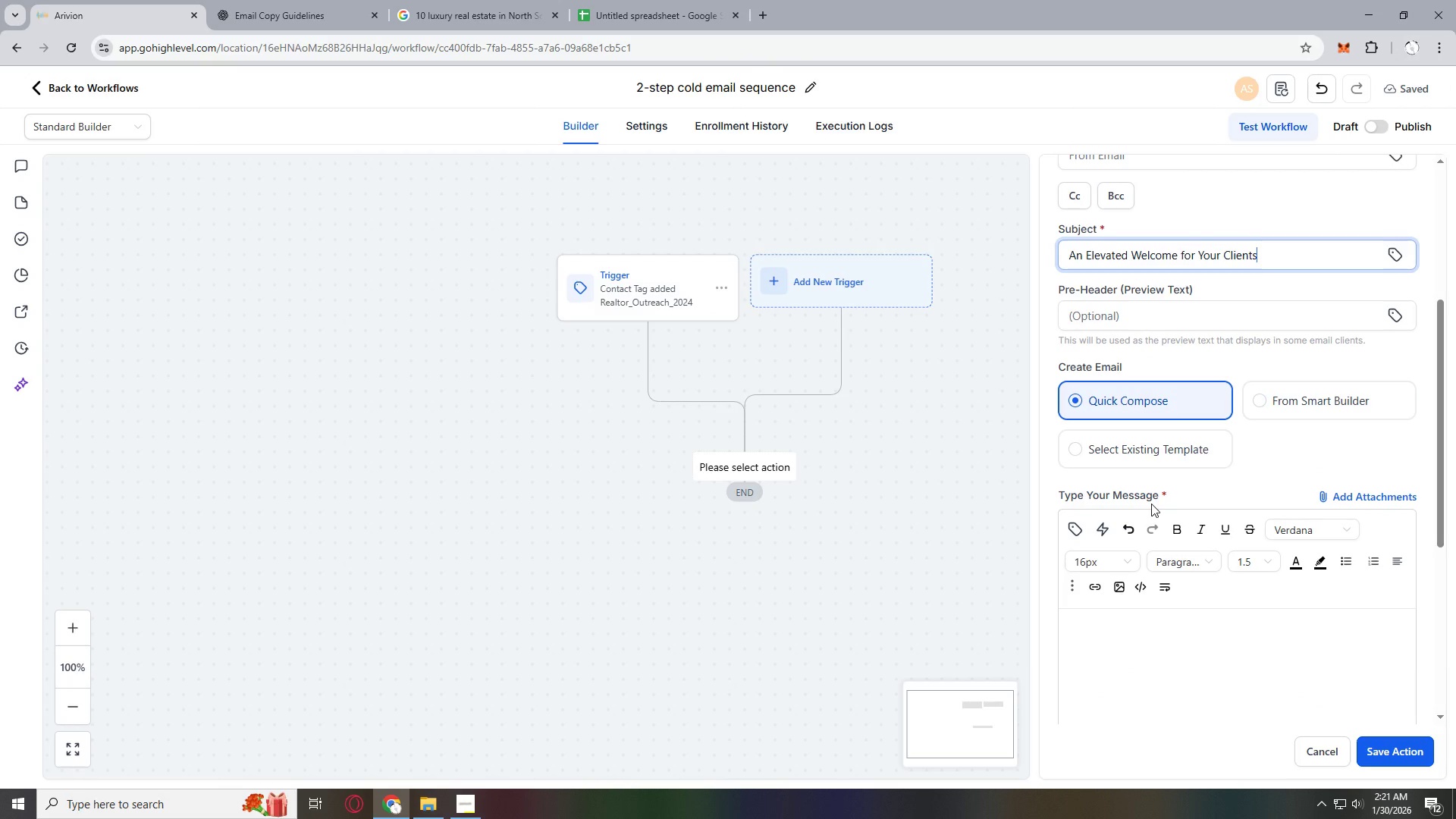 
scroll: coordinate [1151, 504], scroll_direction: down, amount: 3.0
 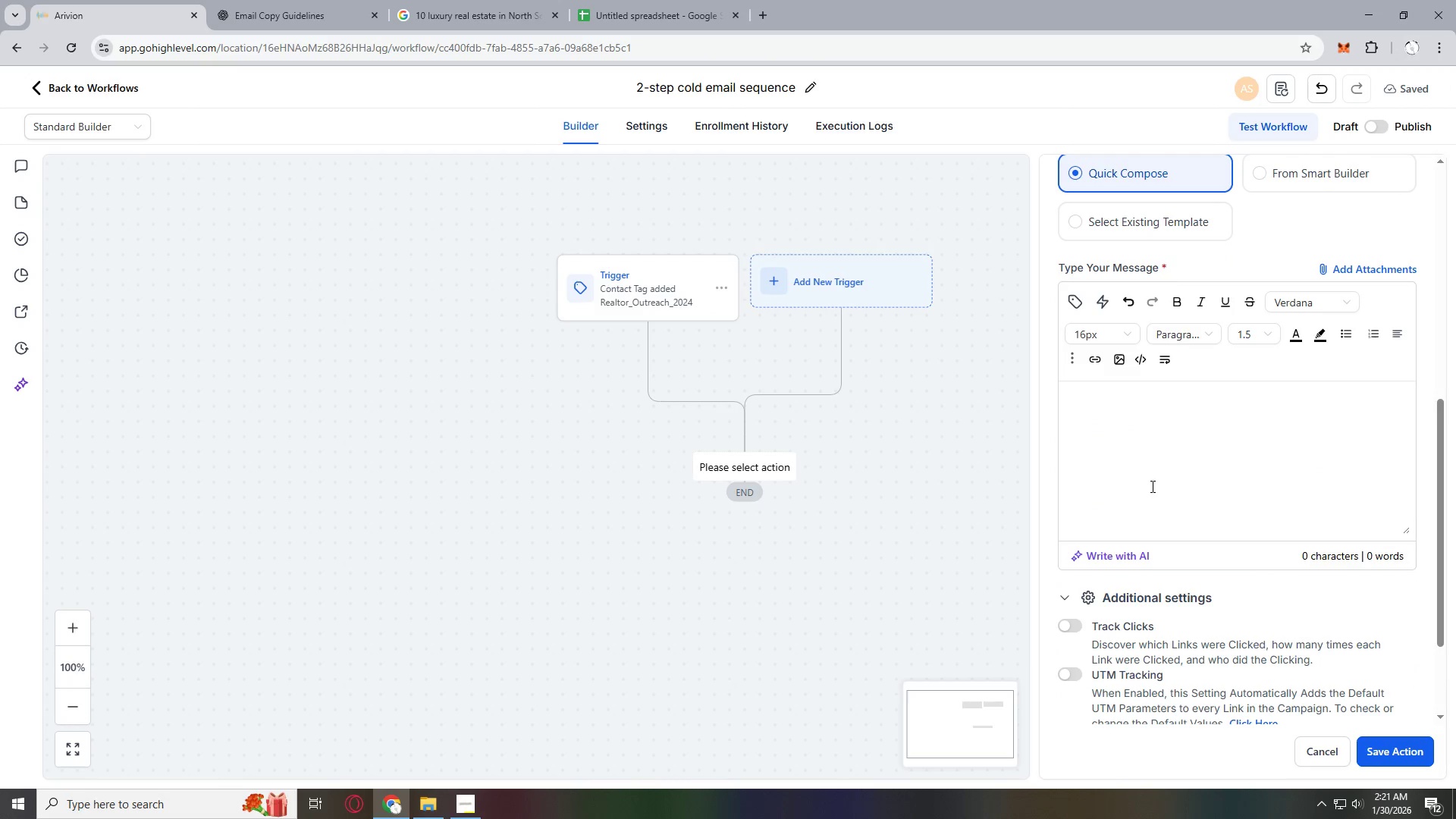 
left_click([1152, 483])
 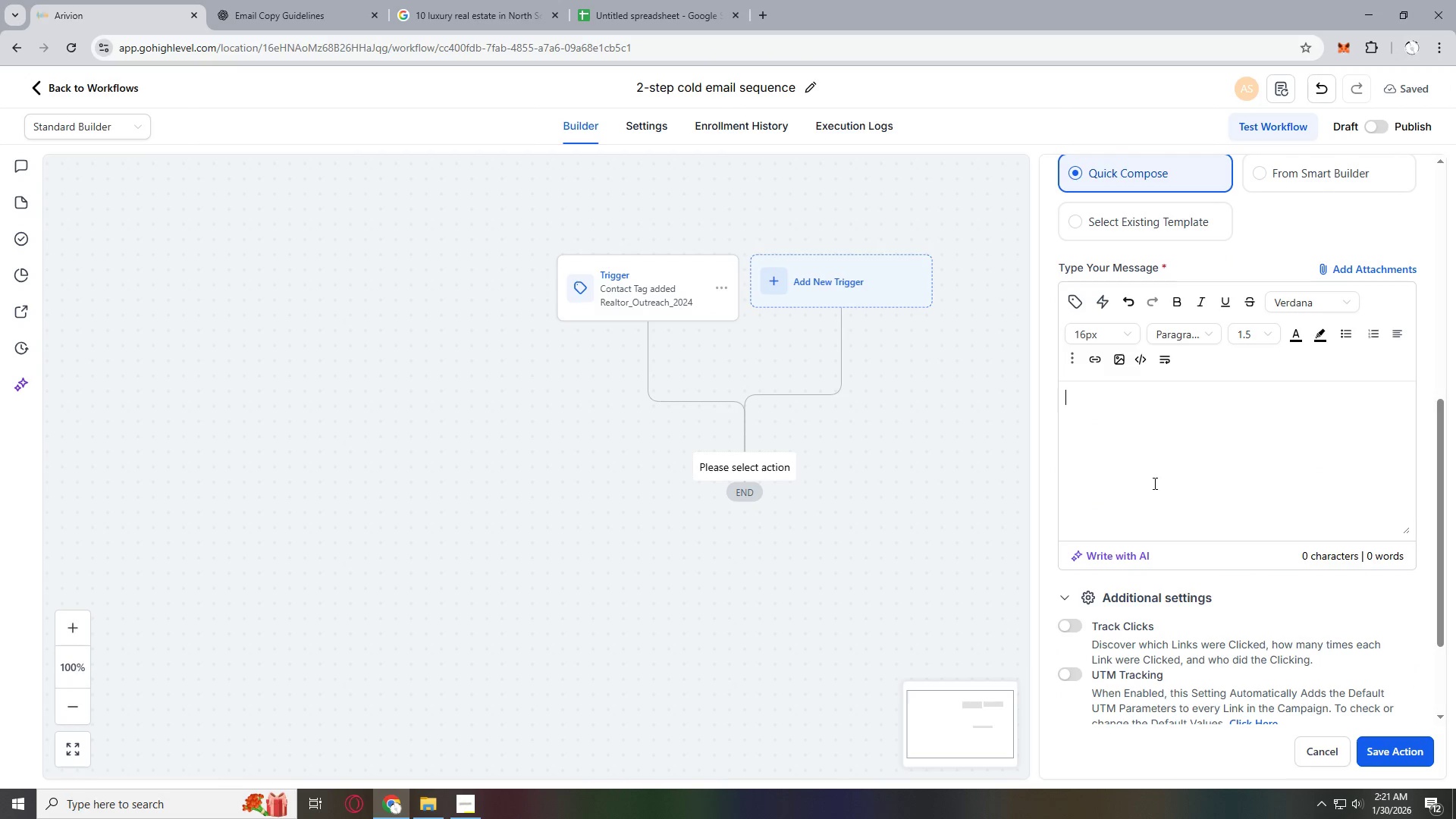 
key(Control+ControlLeft)
 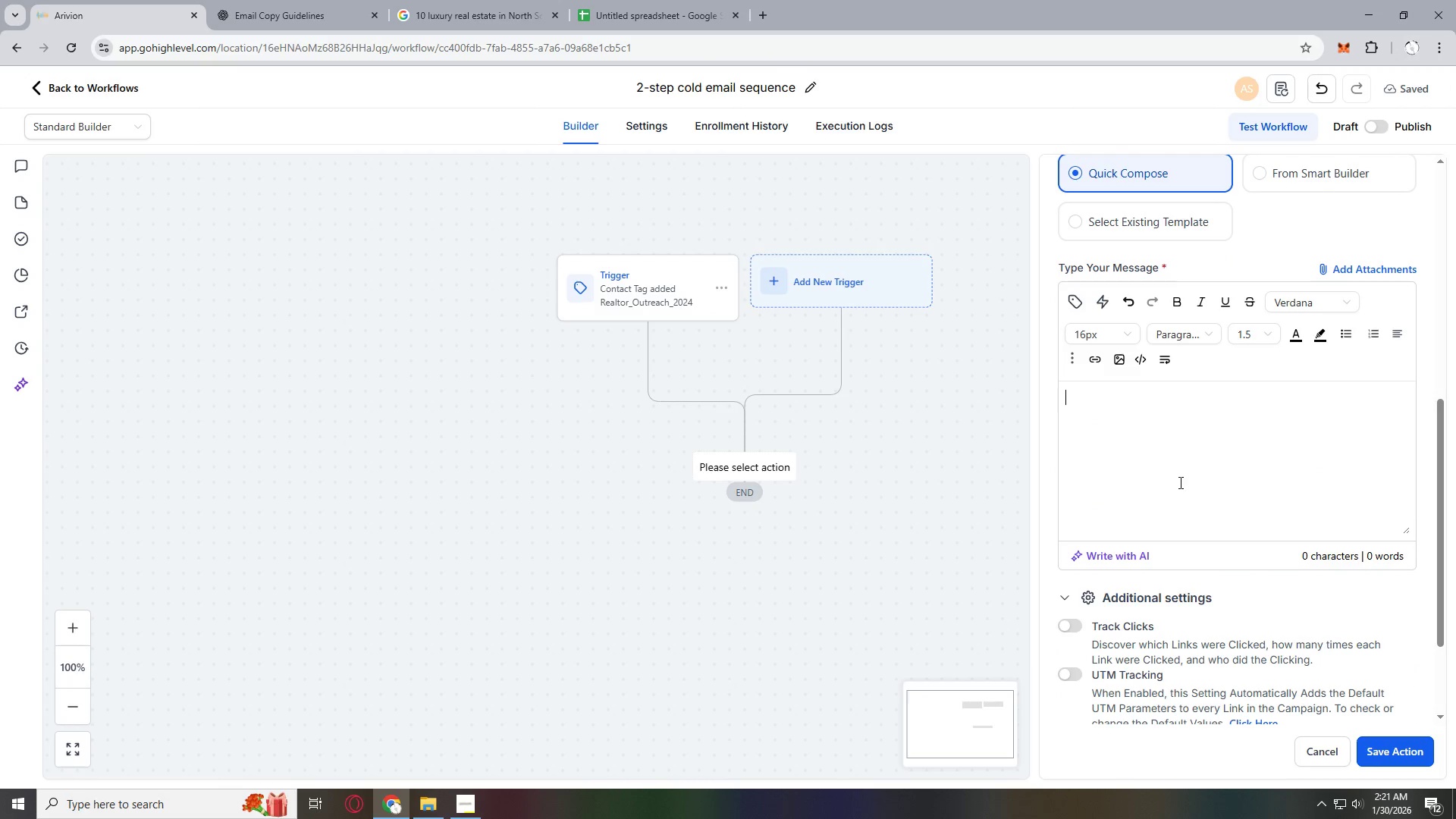 
key(Control+V)
 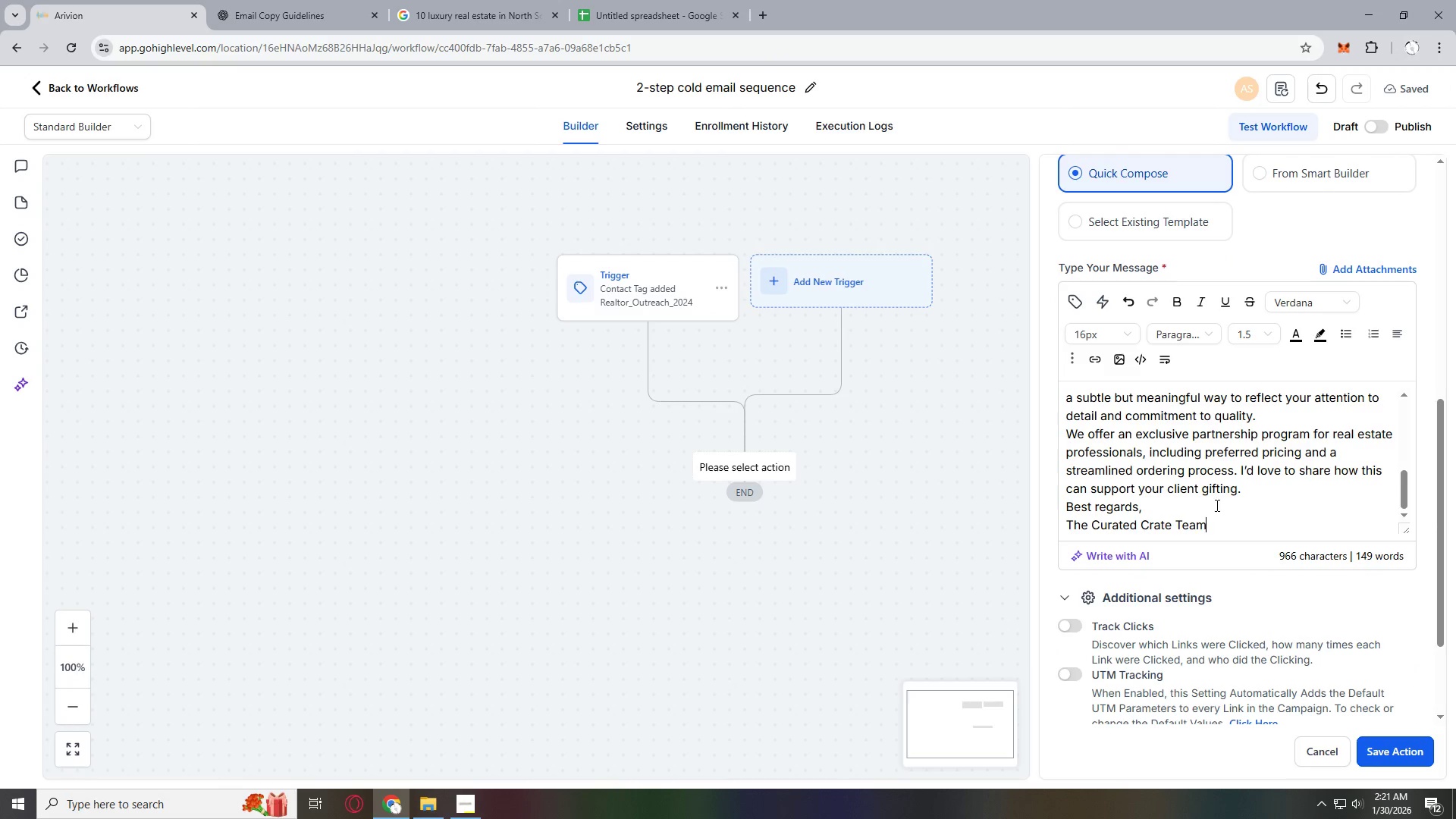 
left_click([1261, 494])
 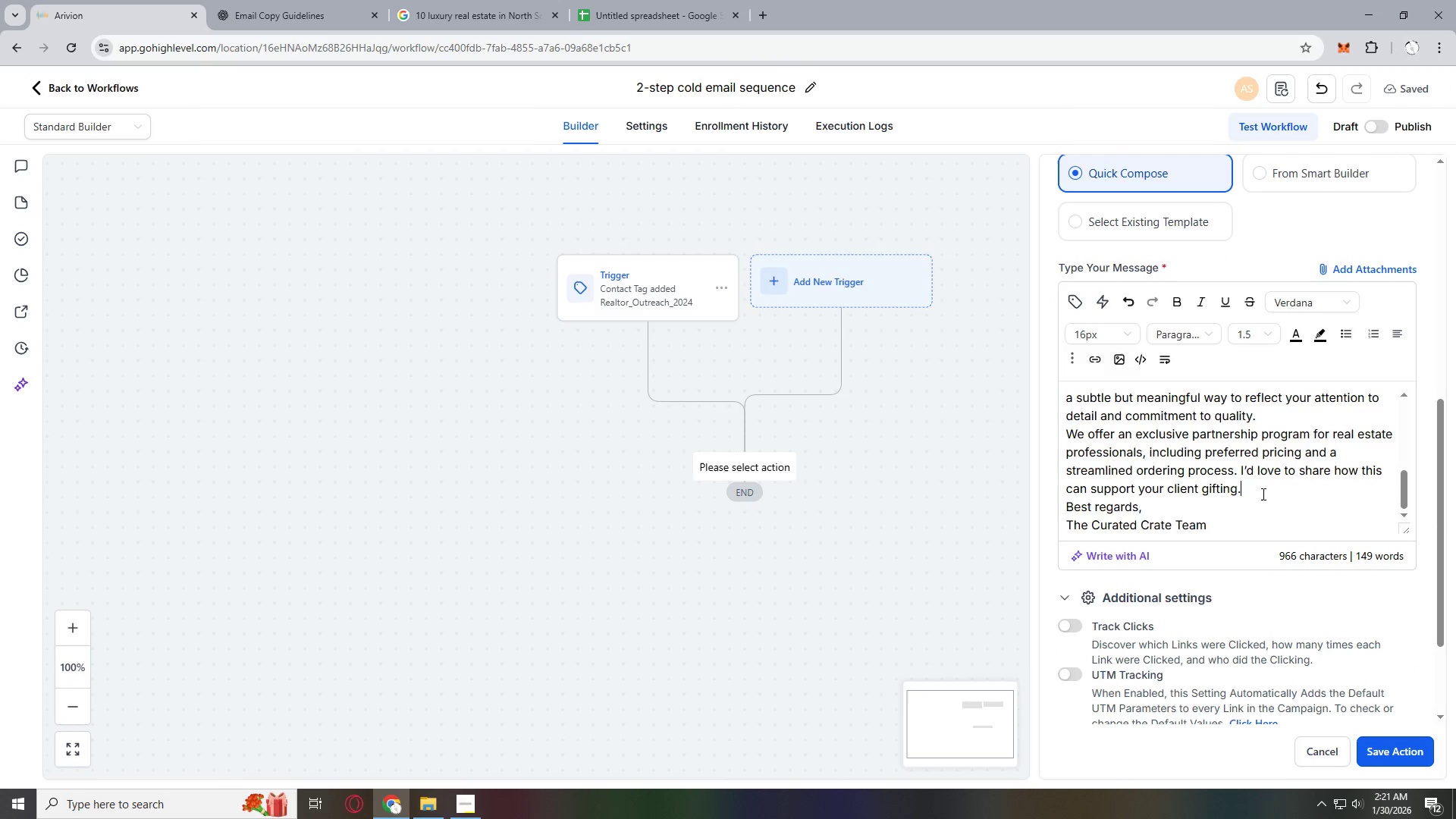 
key(Enter)